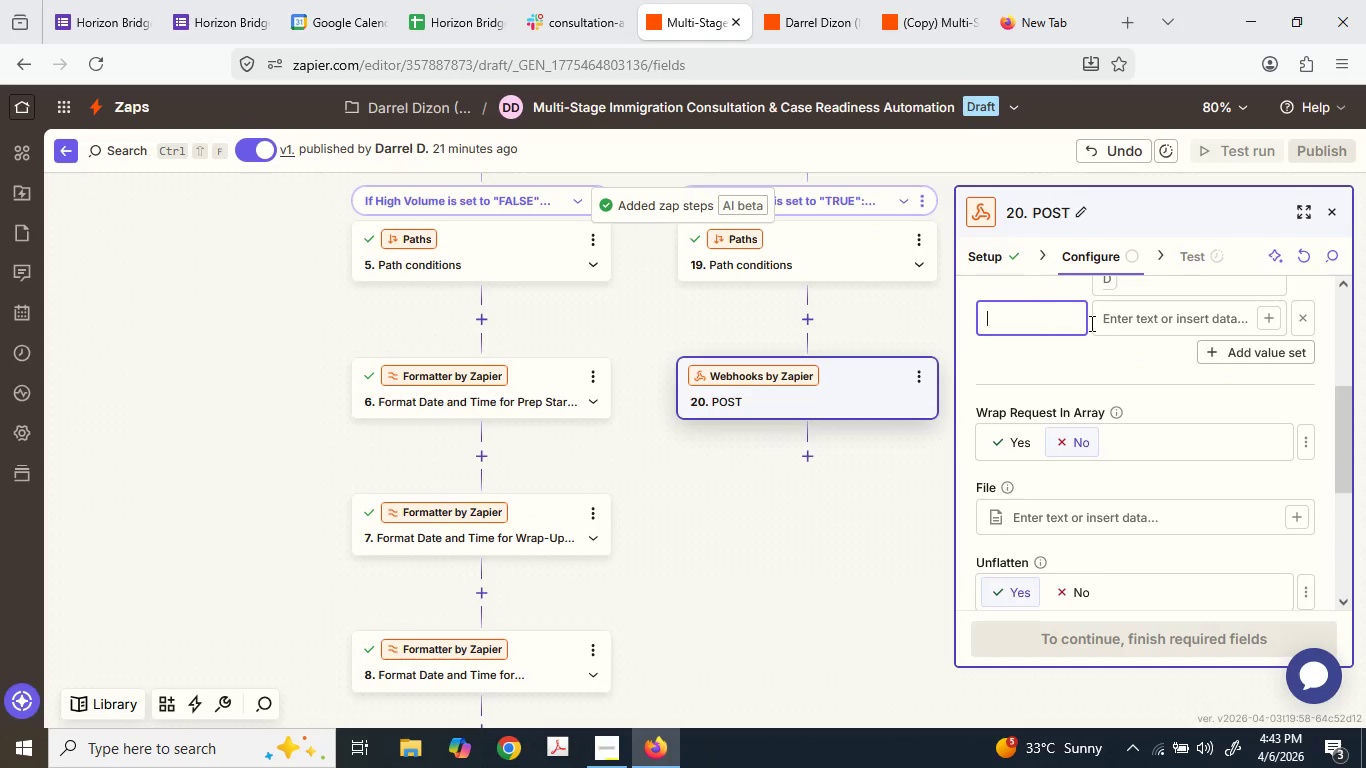 
key(Control+V)
 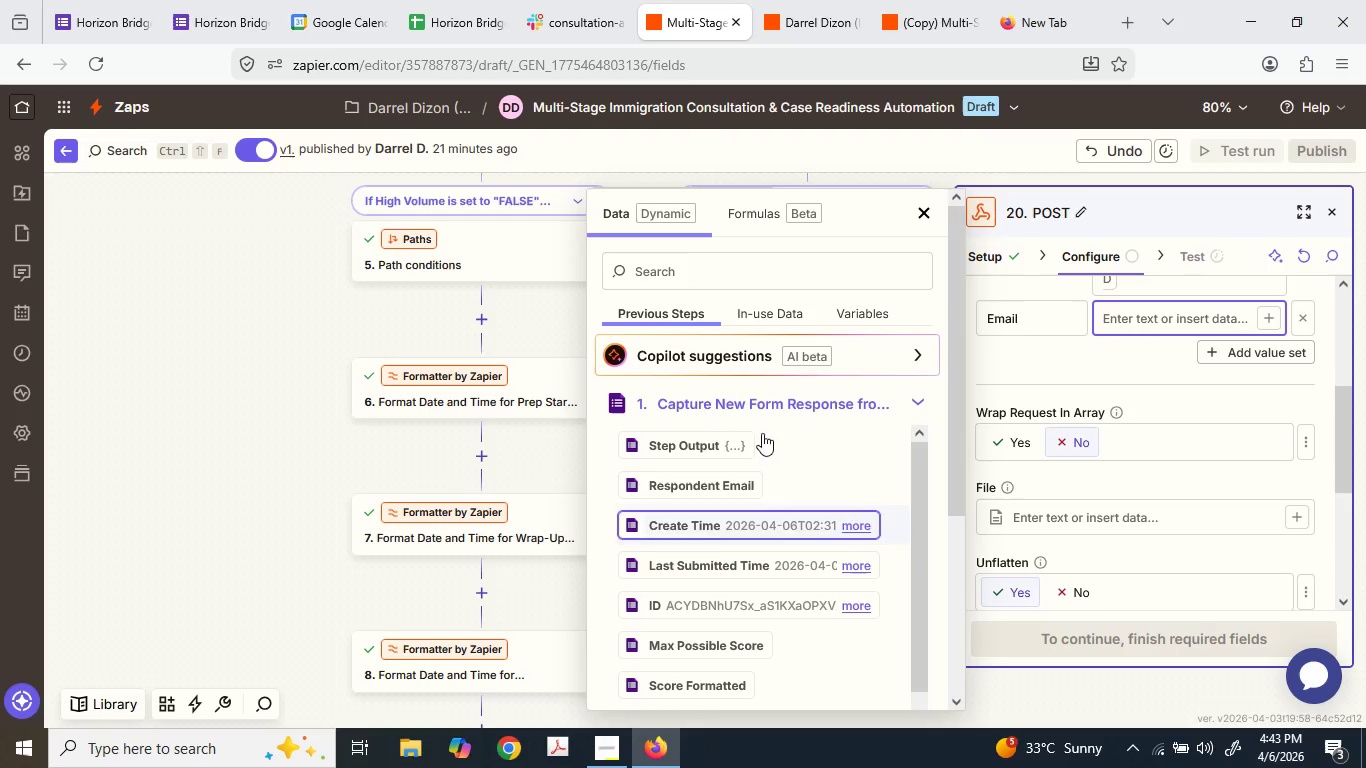 
scroll: coordinate [769, 560], scroll_direction: down, amount: 4.0
 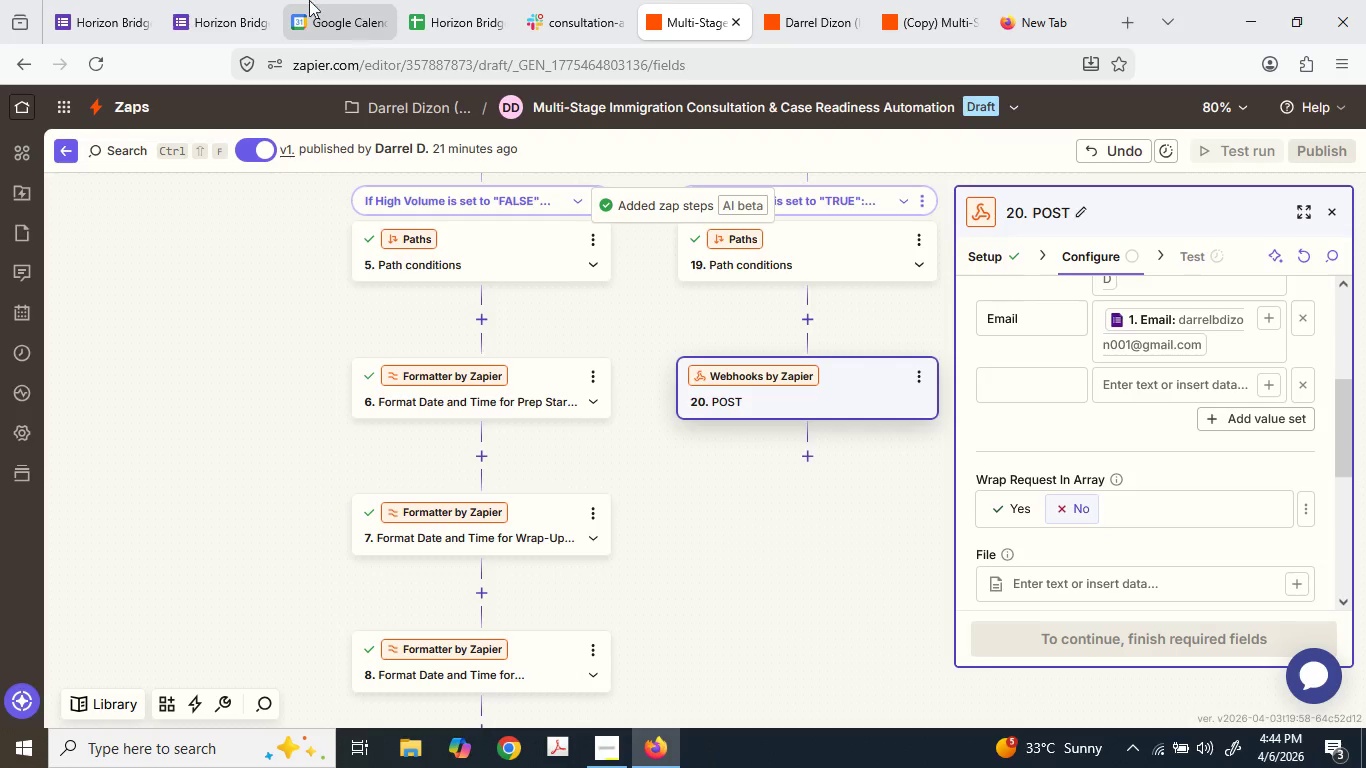 
wait(5.08)
 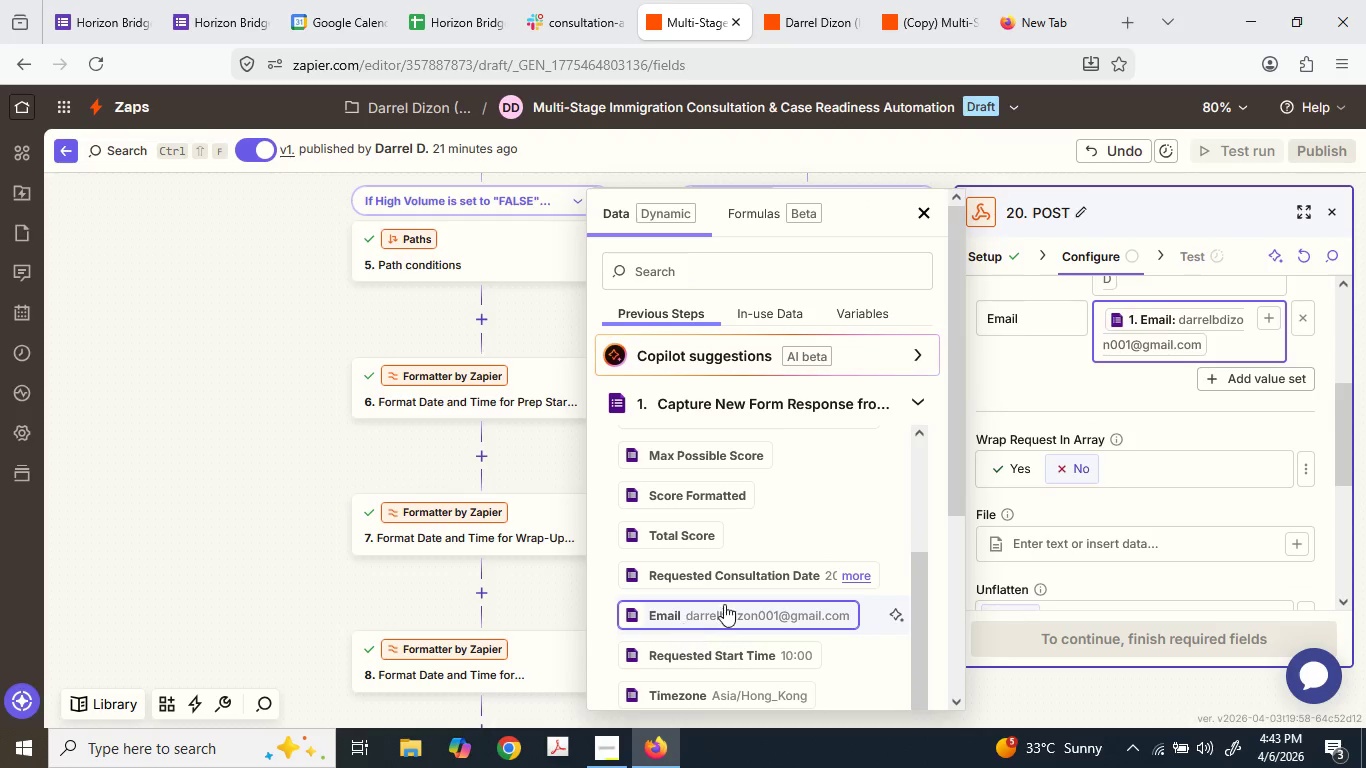 
scroll: coordinate [518, 510], scroll_direction: down, amount: 3.0
 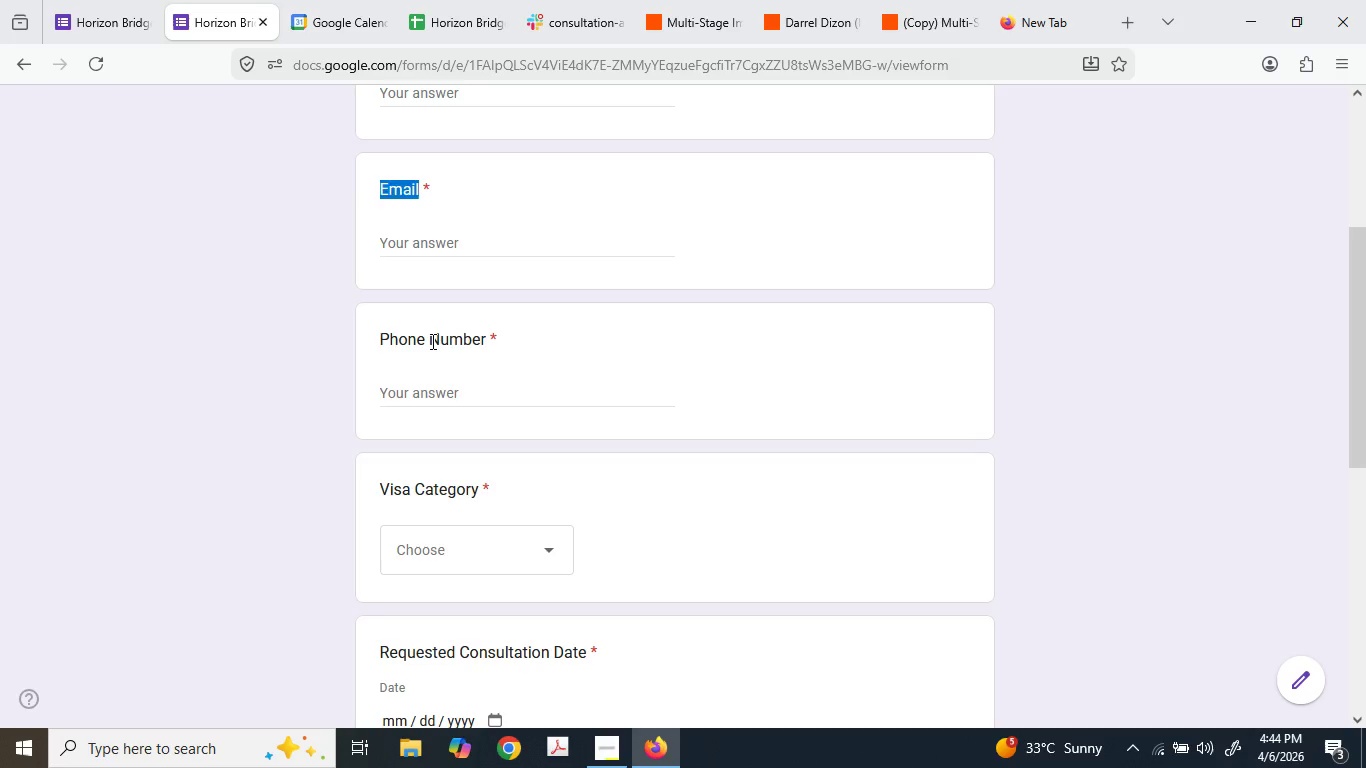 
double_click([431, 340])
 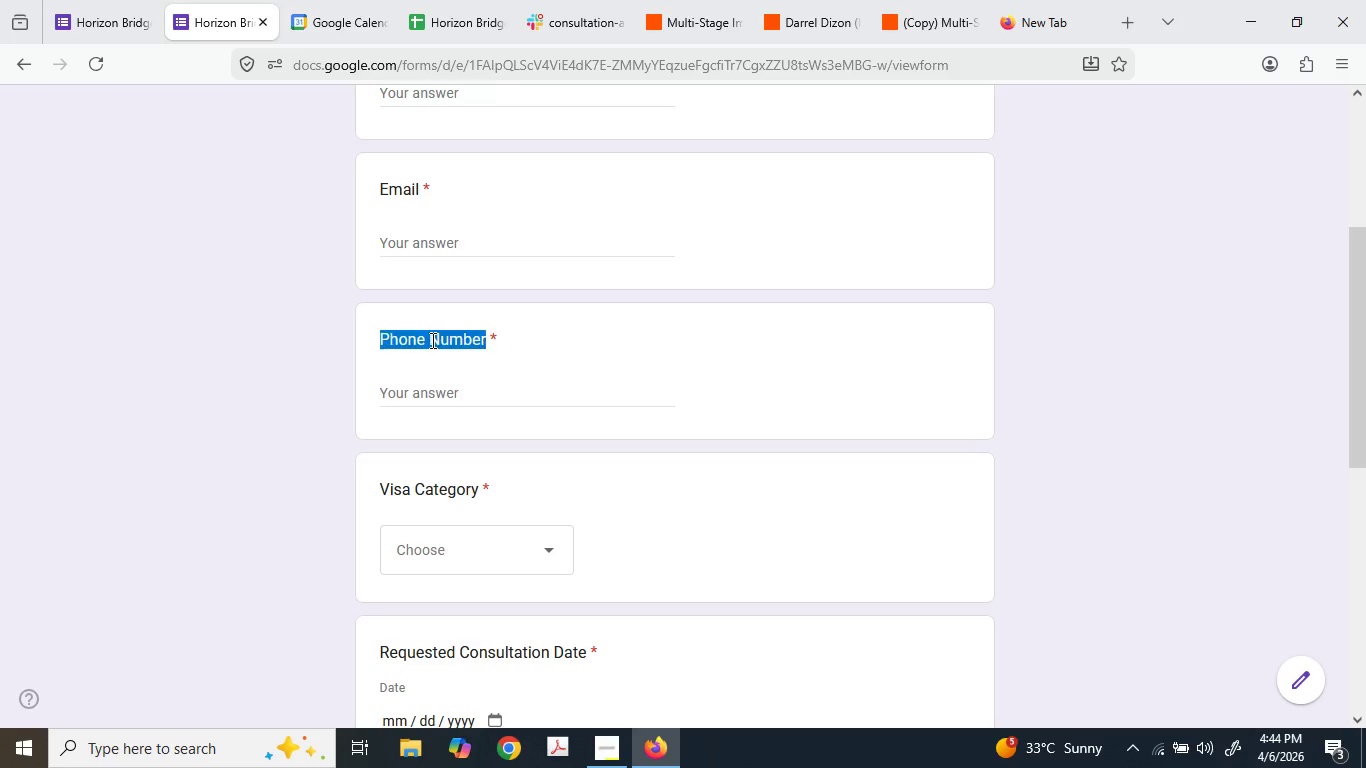 
triple_click([431, 340])
 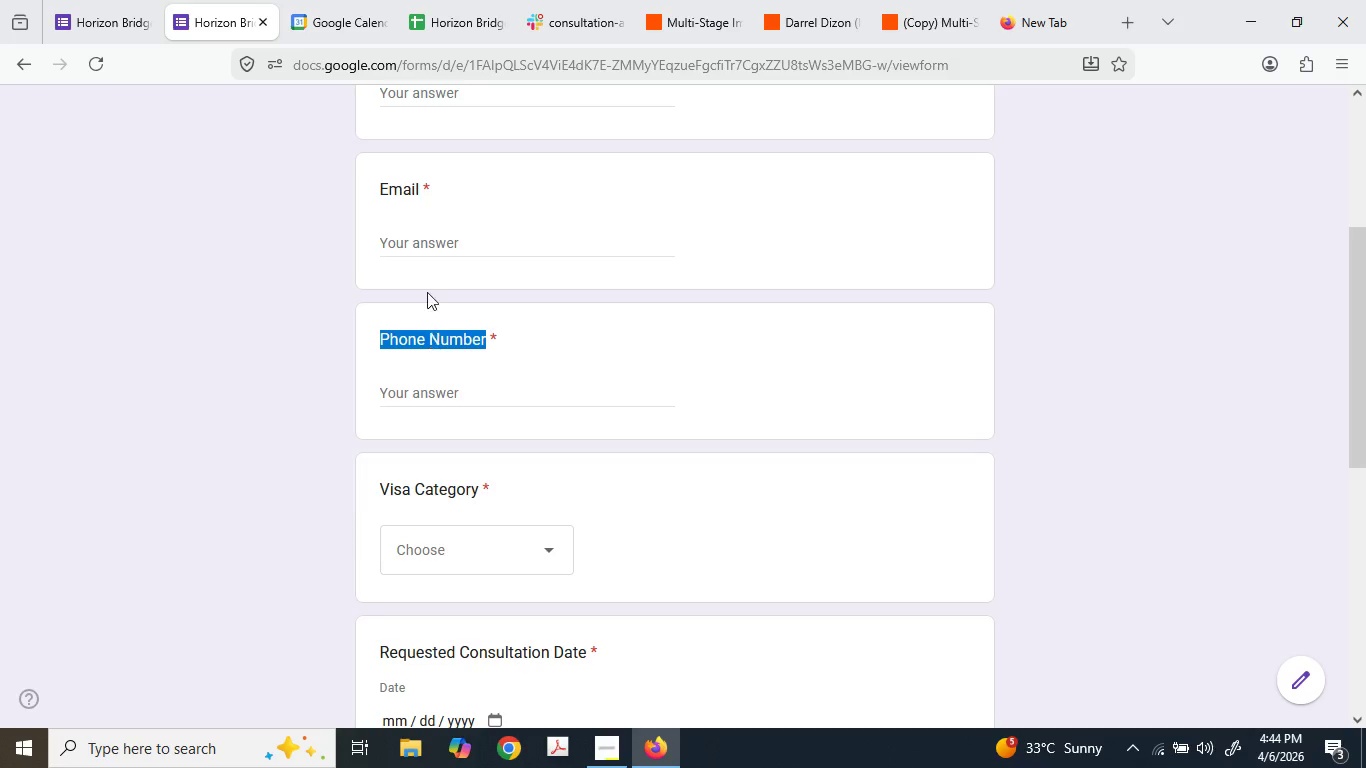 
key(Control+ControlLeft)
 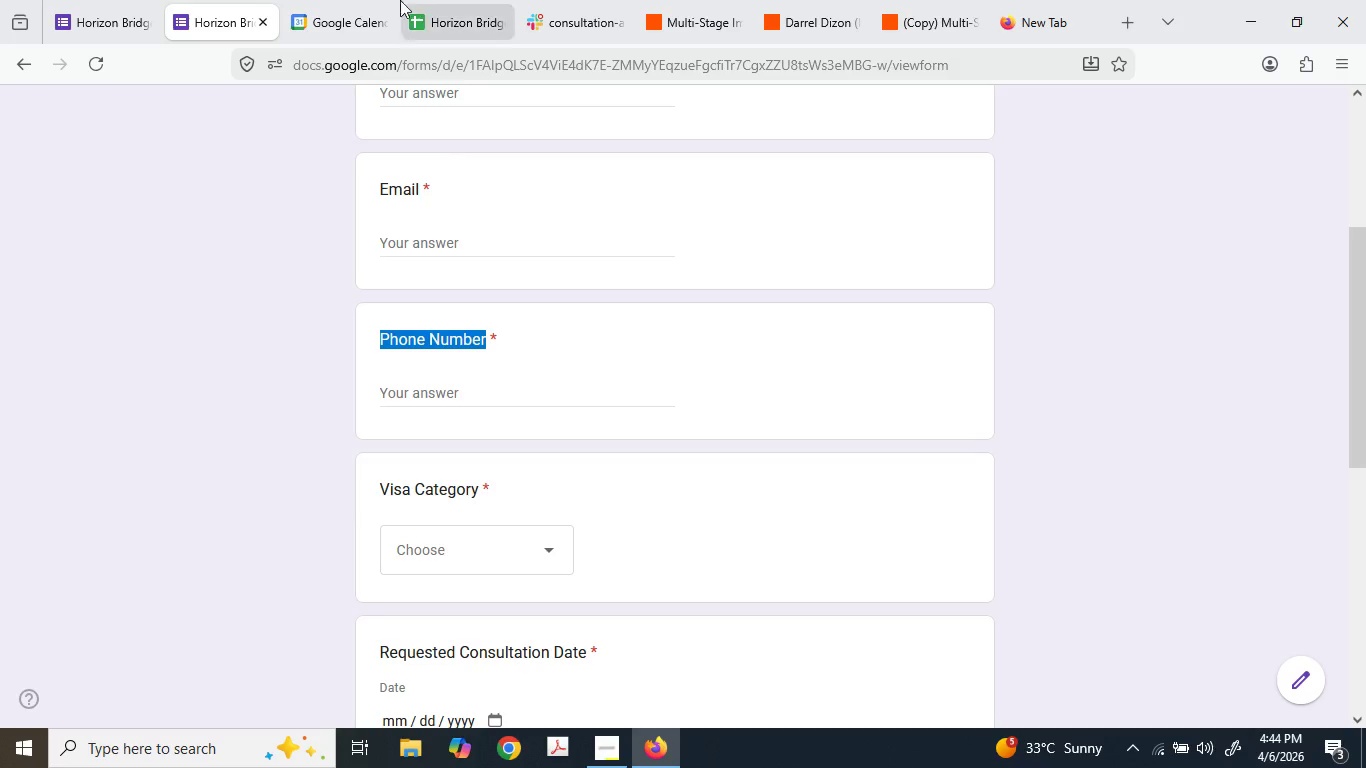 
key(Control+C)
 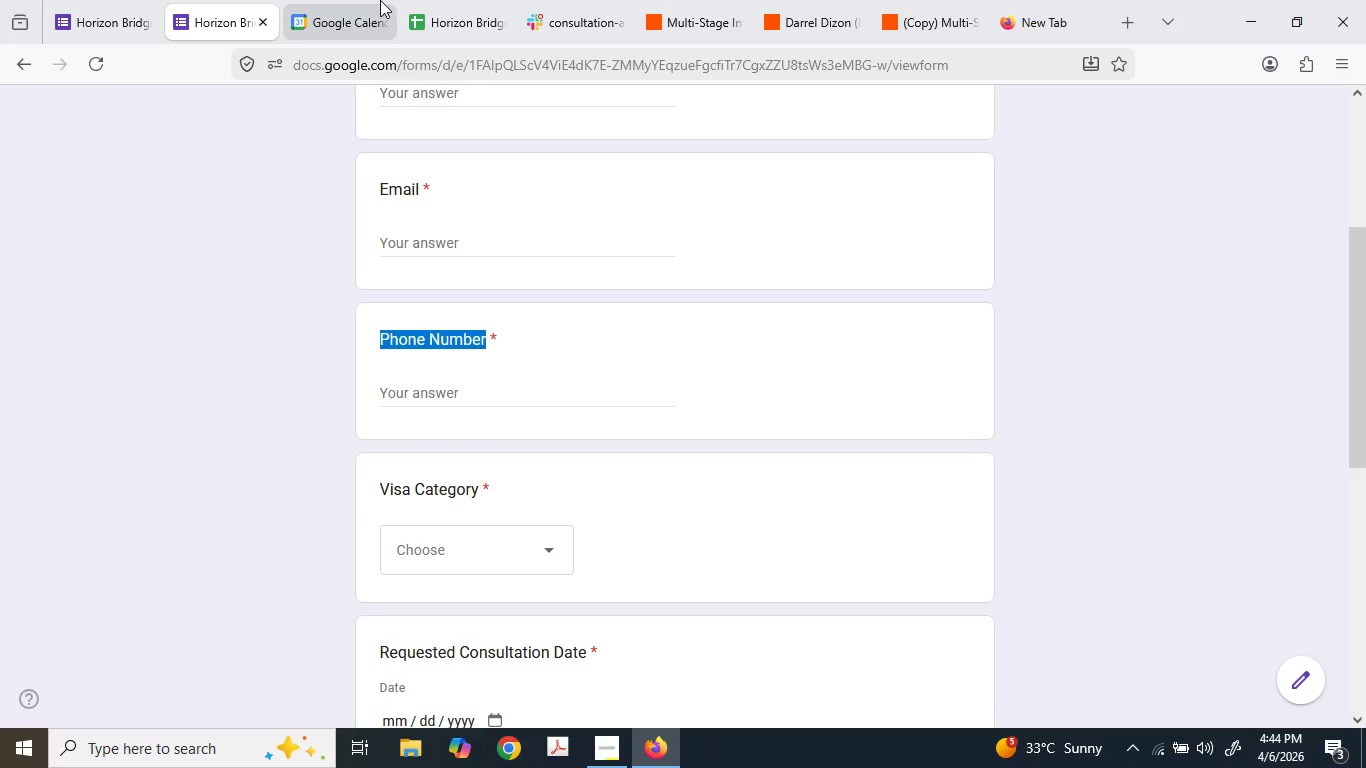 
left_click([380, 0])
 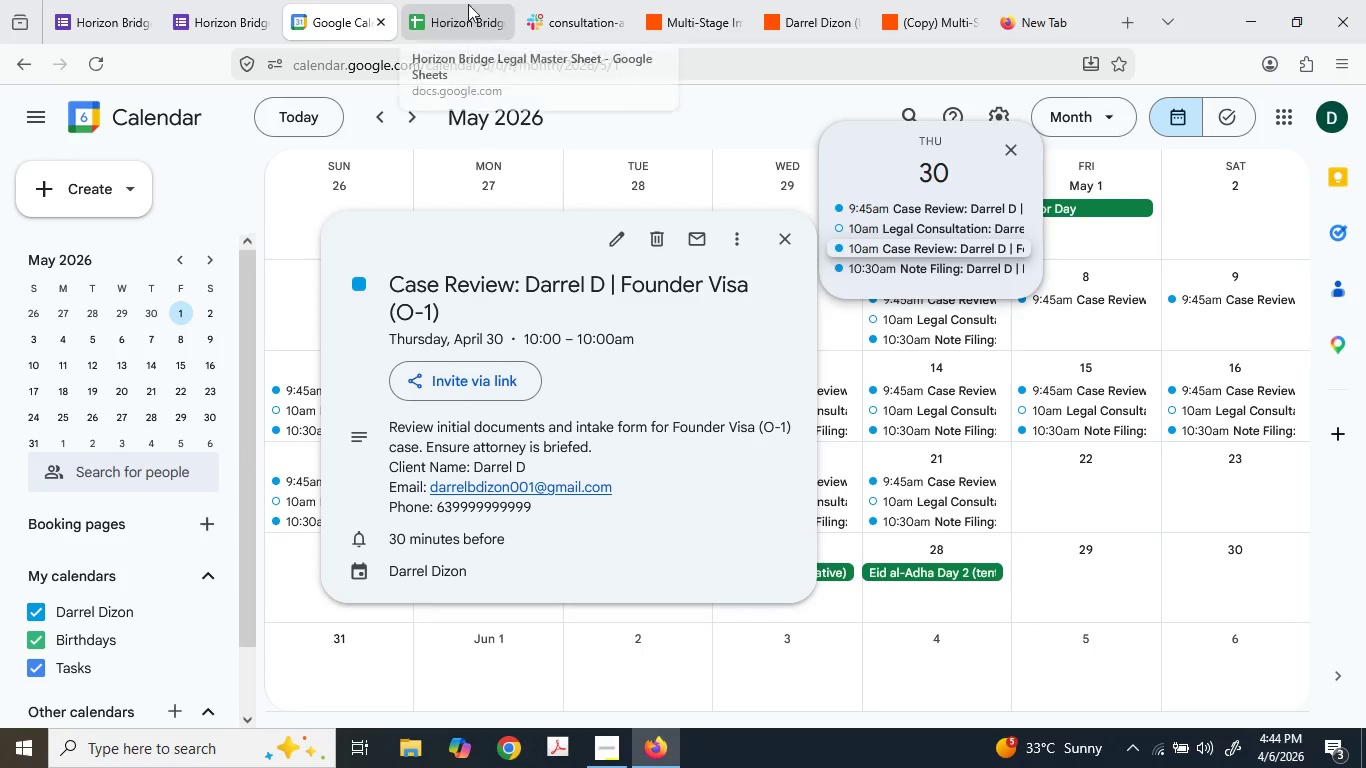 
left_click([541, 0])
 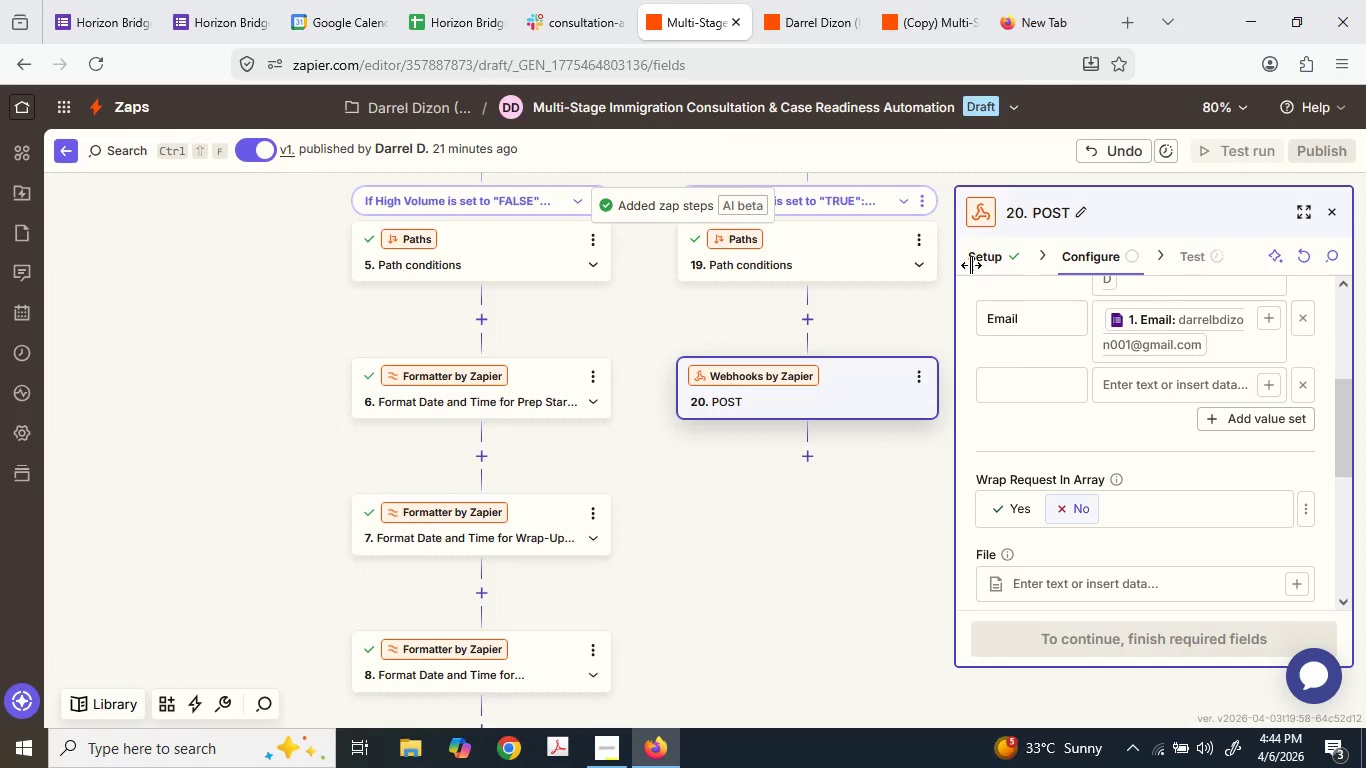 
left_click([1035, 403])
 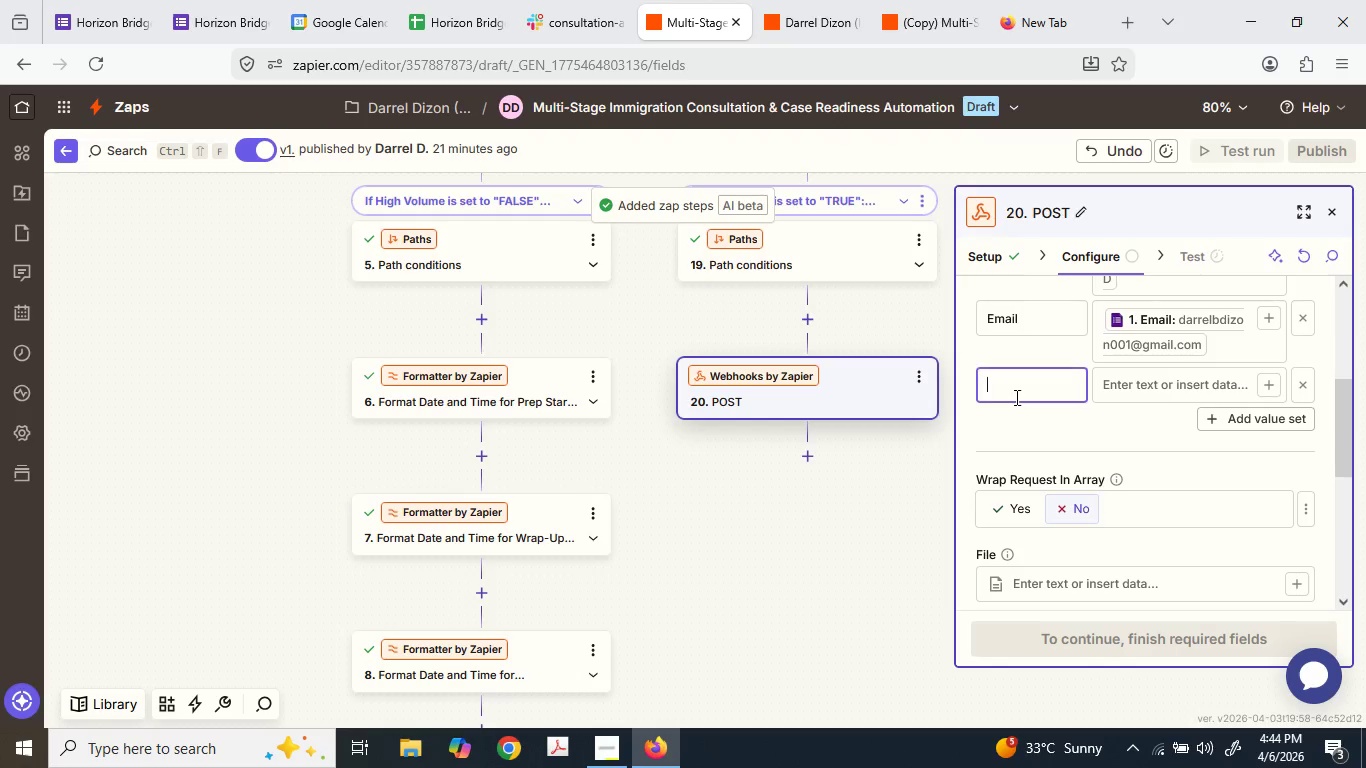 
key(Control+ControlLeft)
 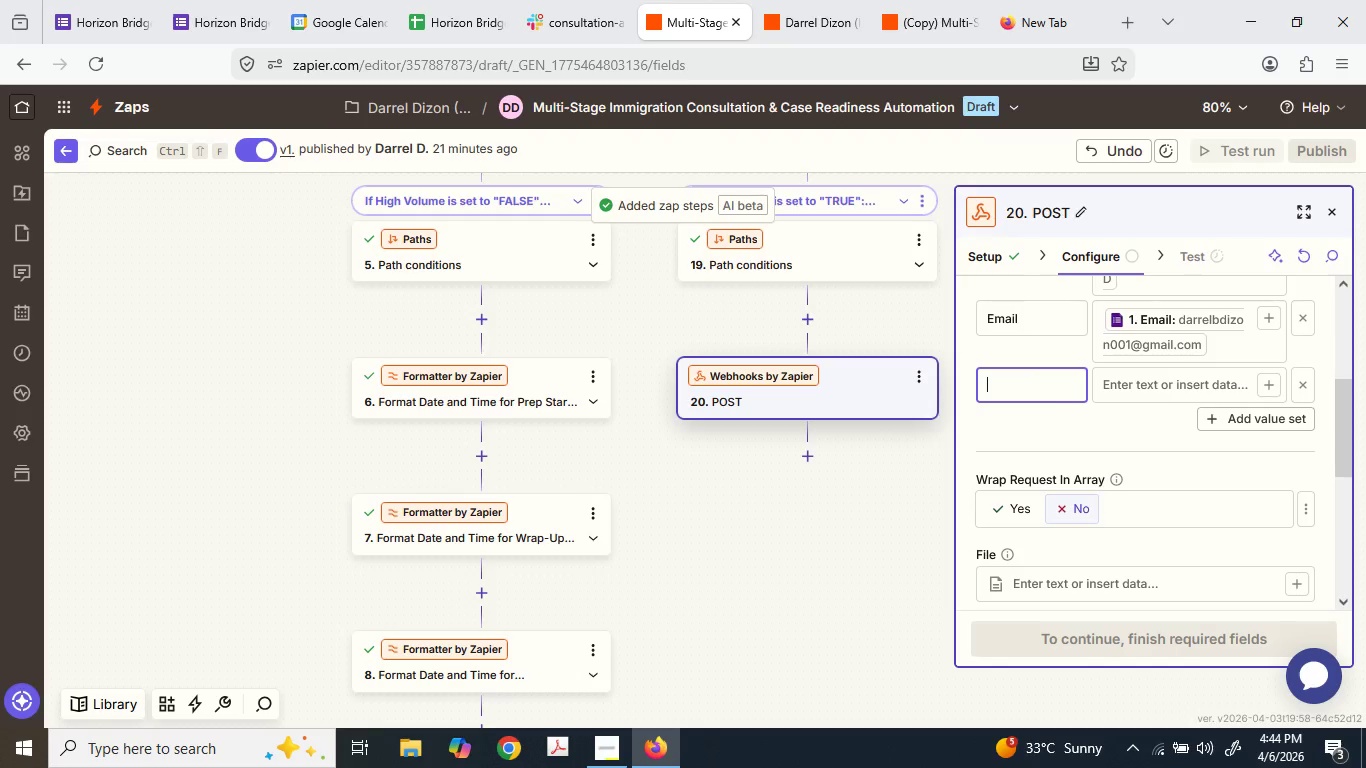 
key(Control+V)
 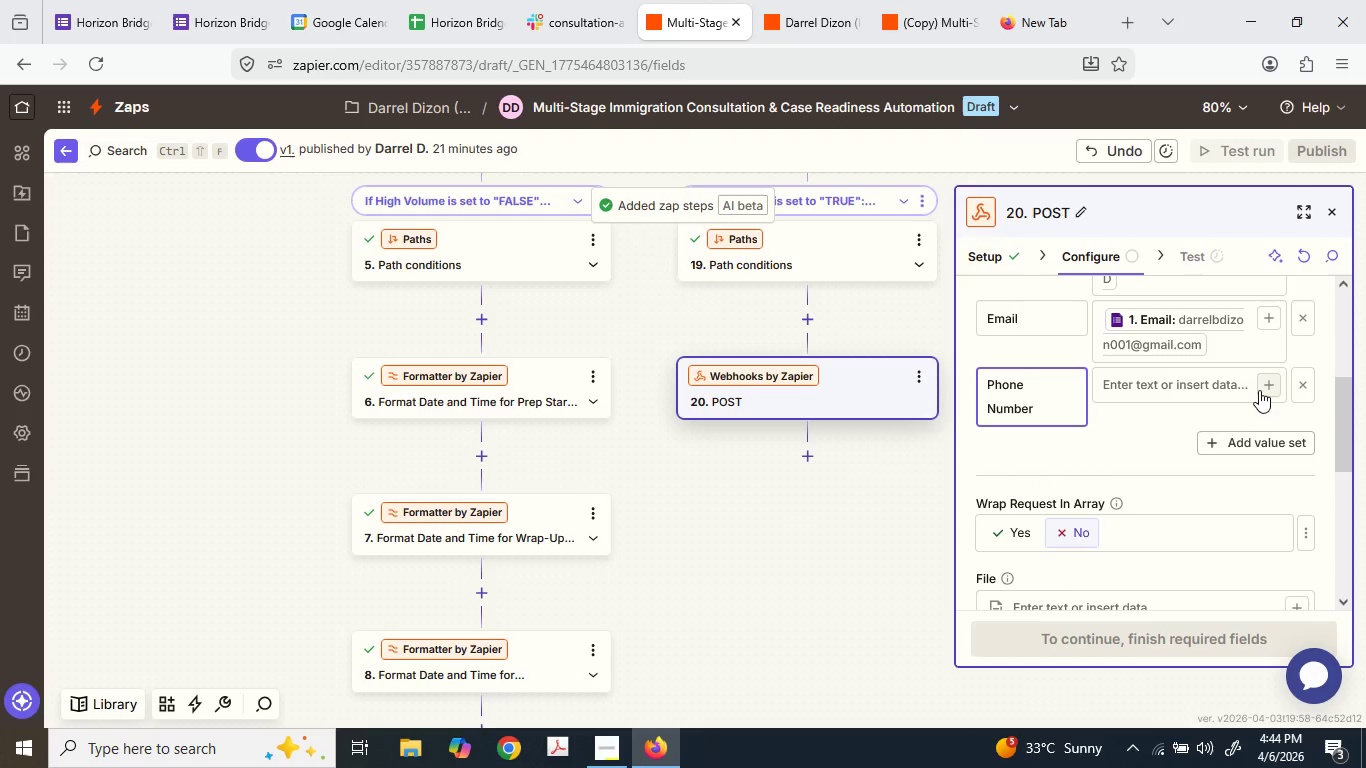 
left_click([1261, 388])
 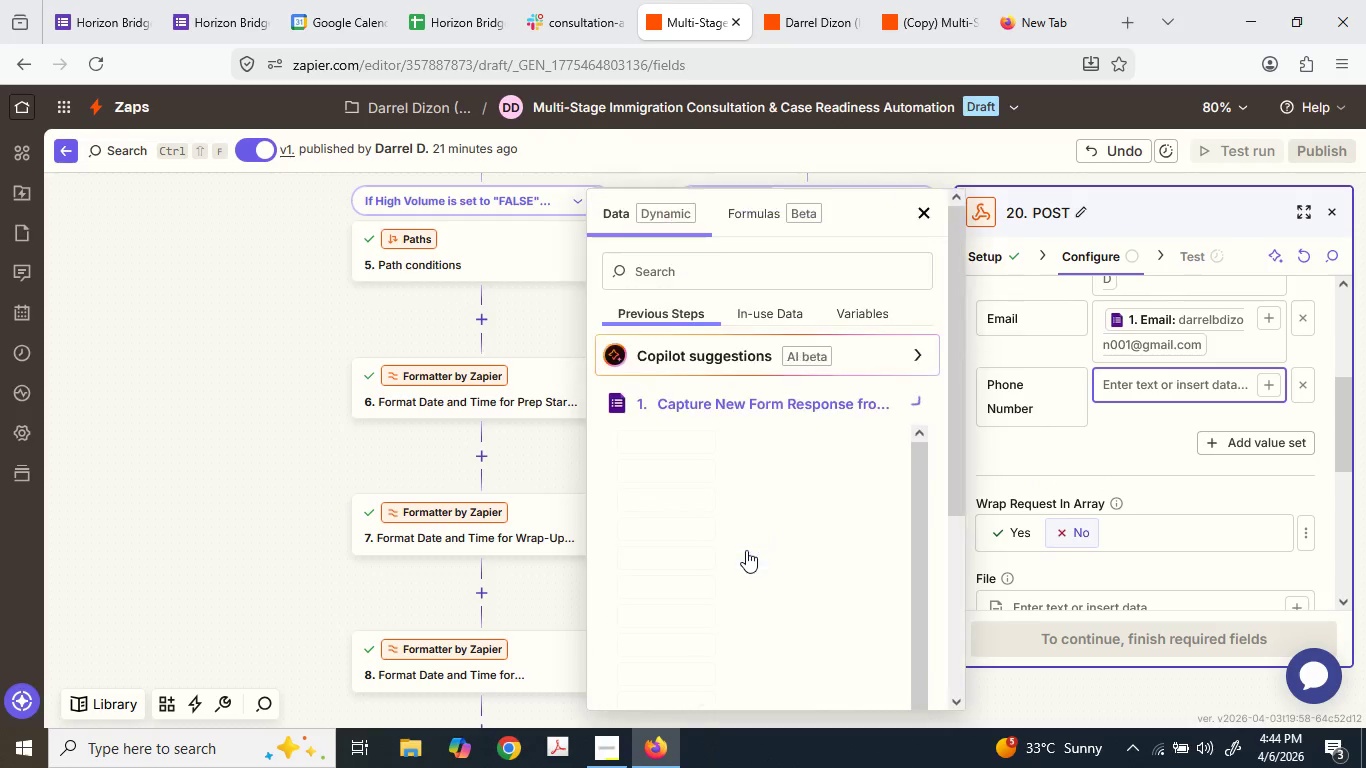 
scroll: coordinate [709, 613], scroll_direction: down, amount: 5.0
 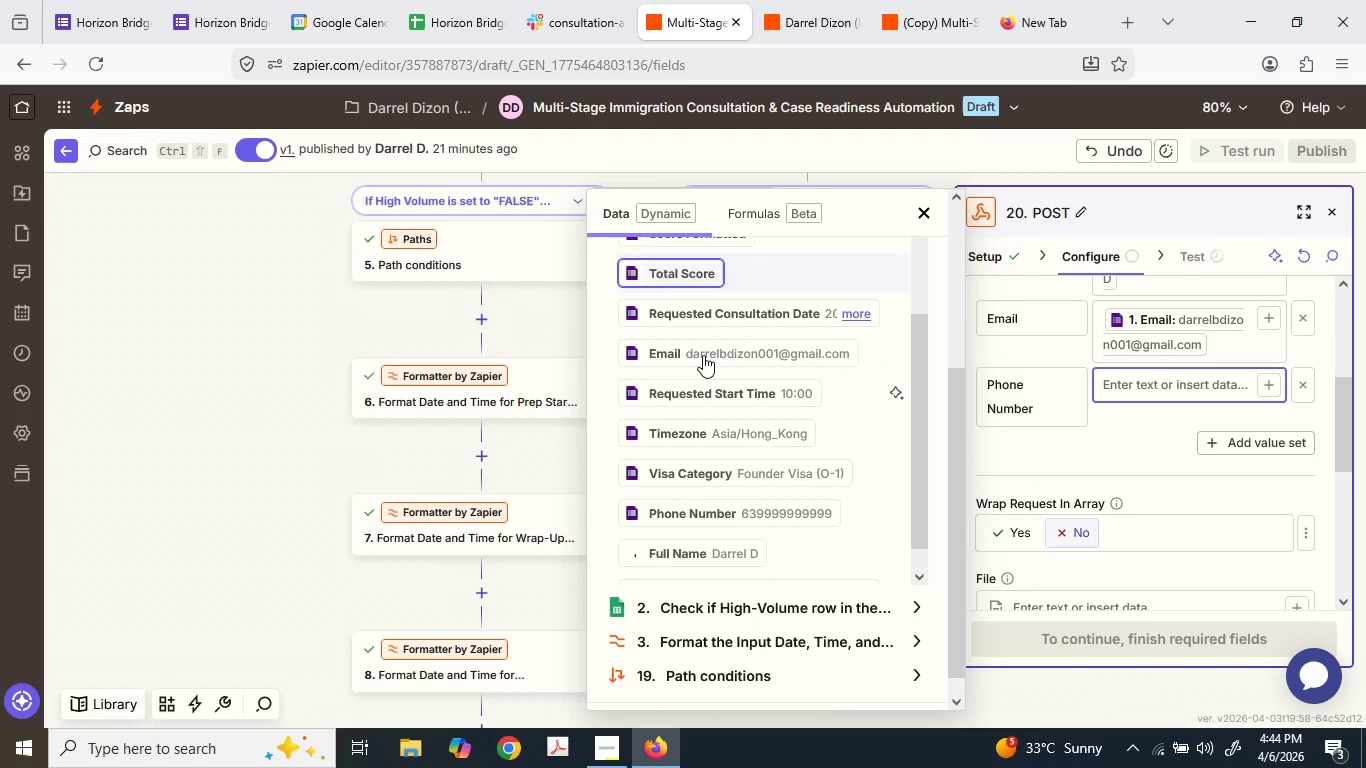 
scroll: coordinate [727, 362], scroll_direction: up, amount: 7.0
 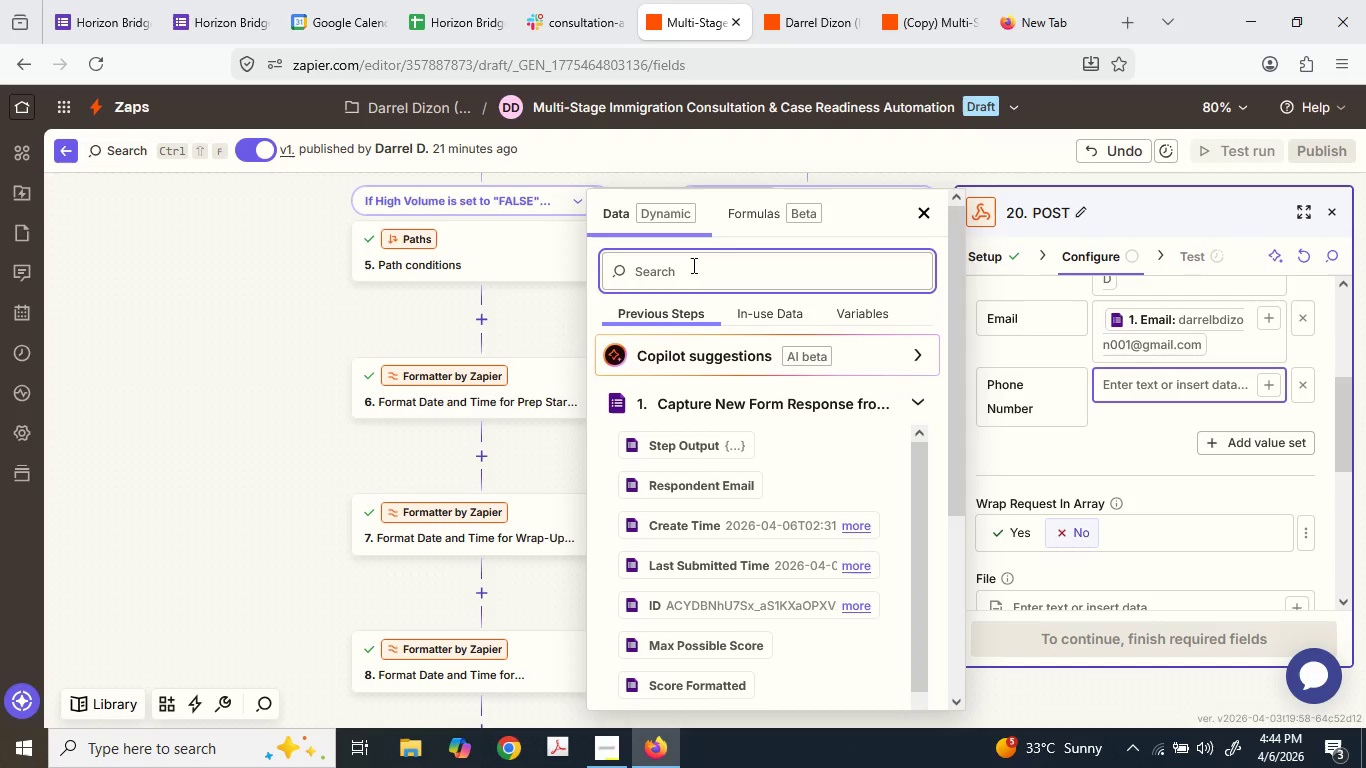 
type(numbe)
 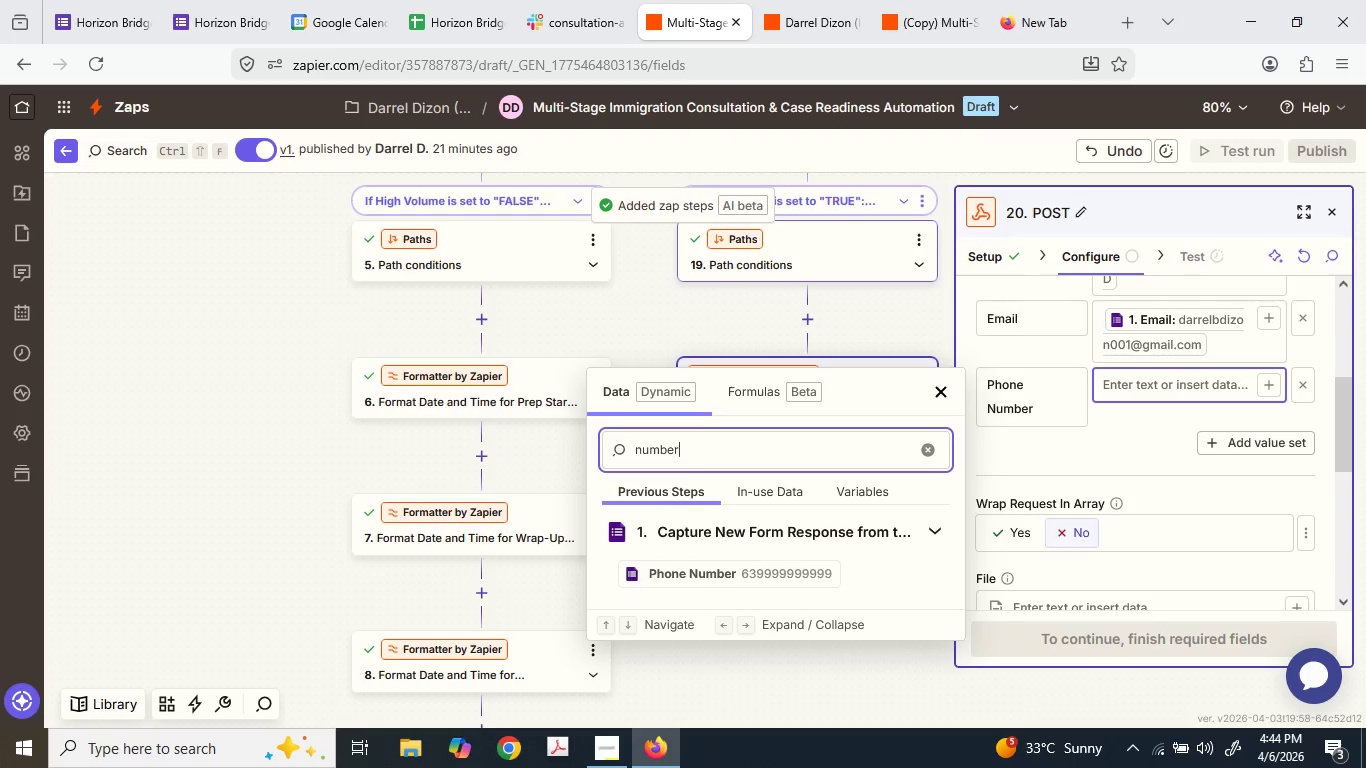 
key(R)
 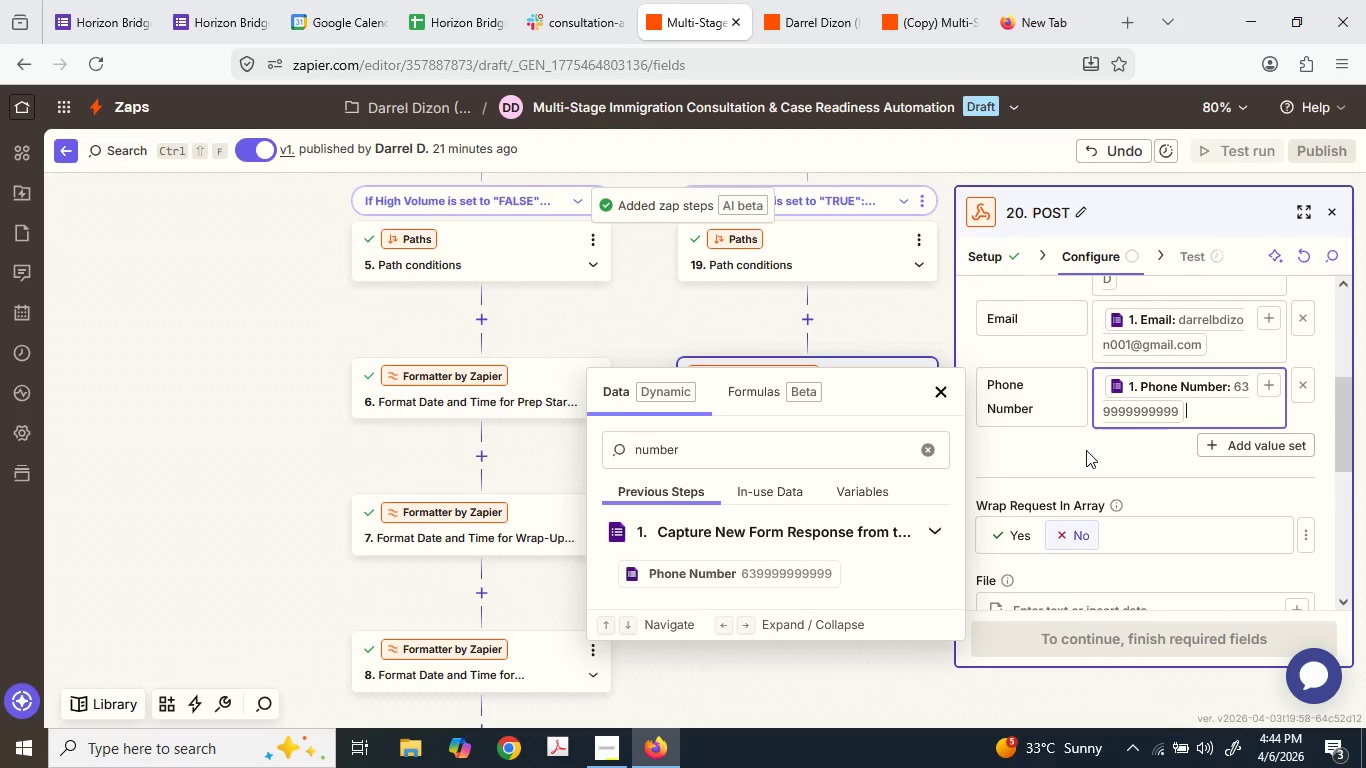 
left_click([1242, 445])
 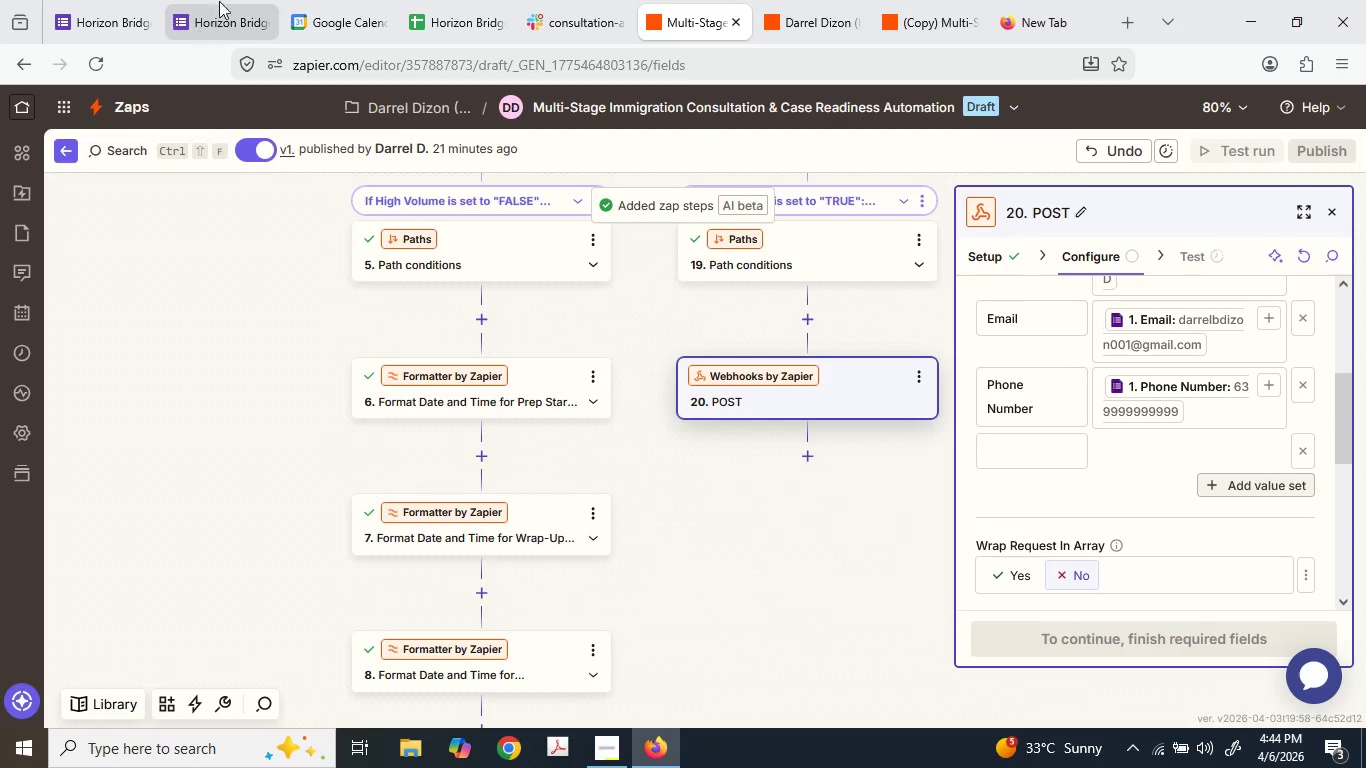 
left_click([230, 0])
 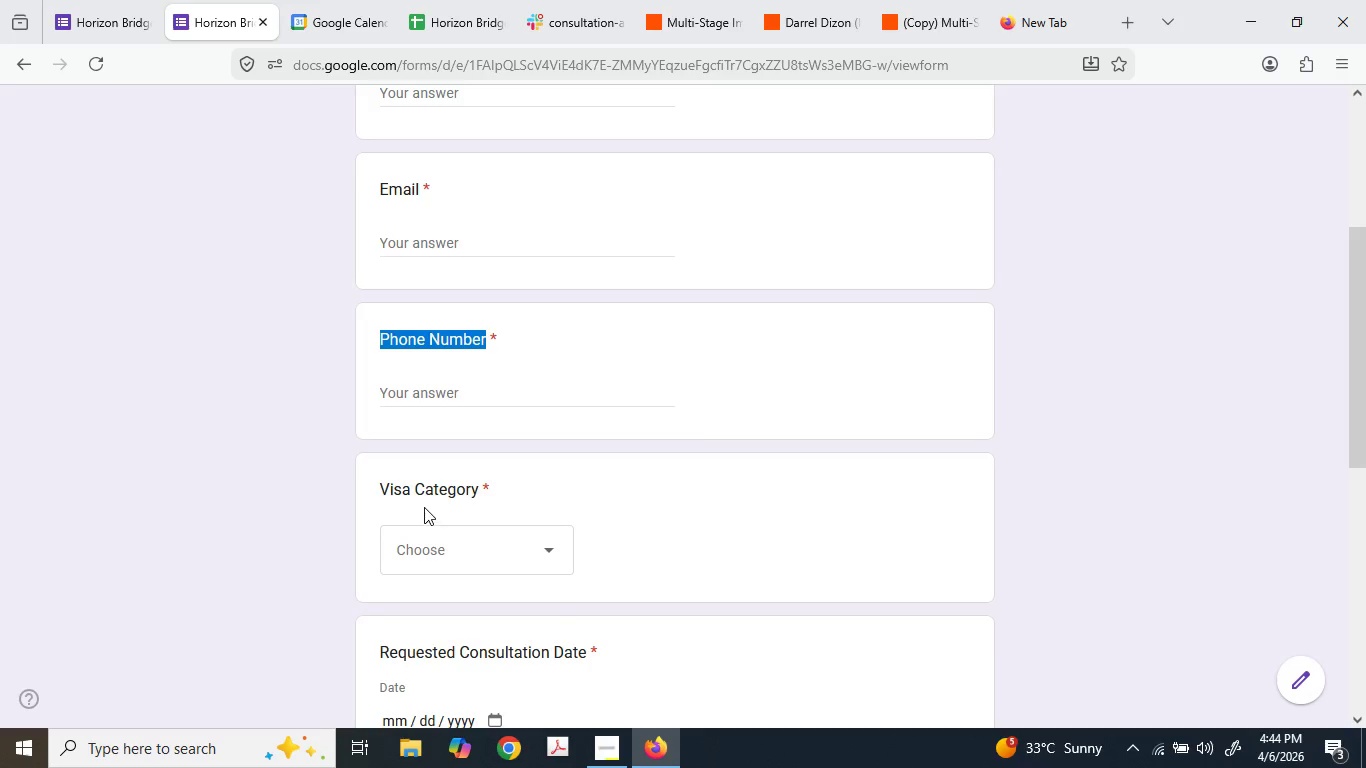 
double_click([413, 489])
 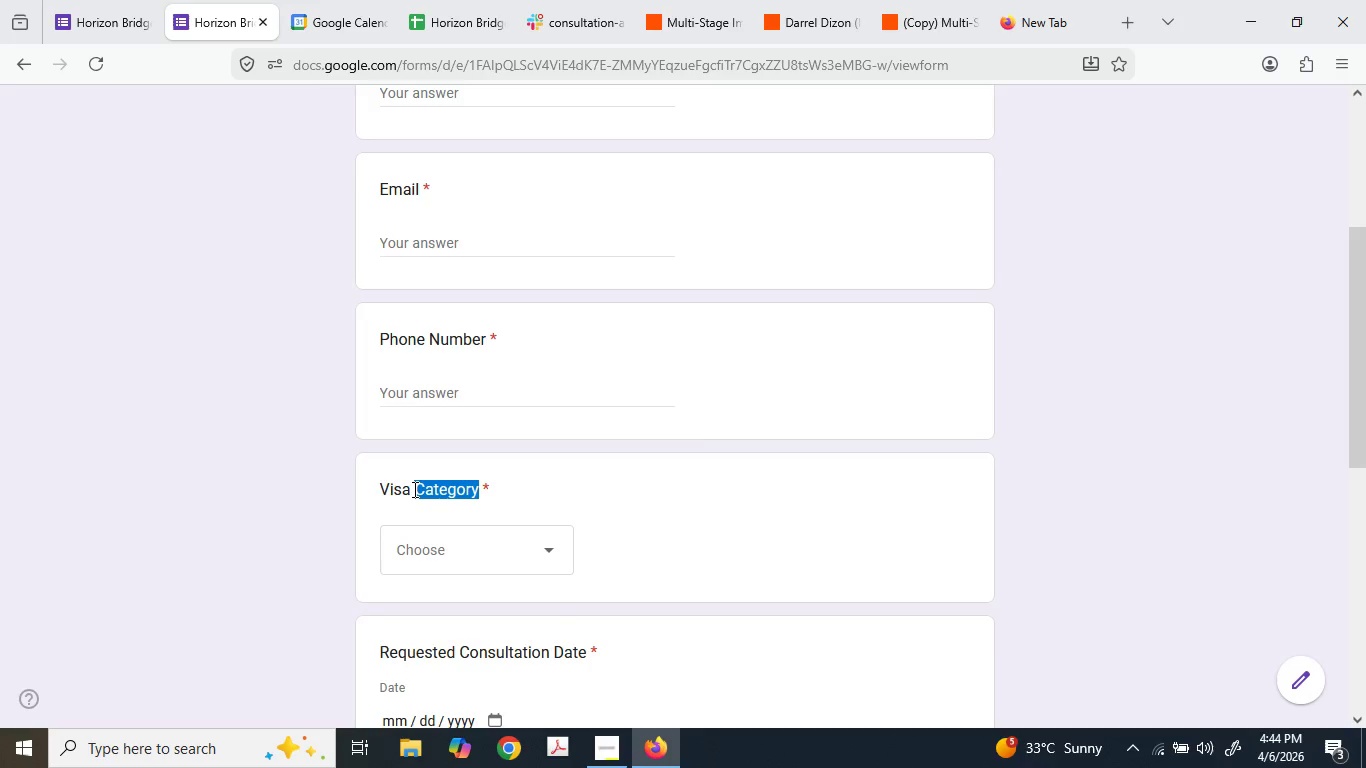 
triple_click([413, 489])
 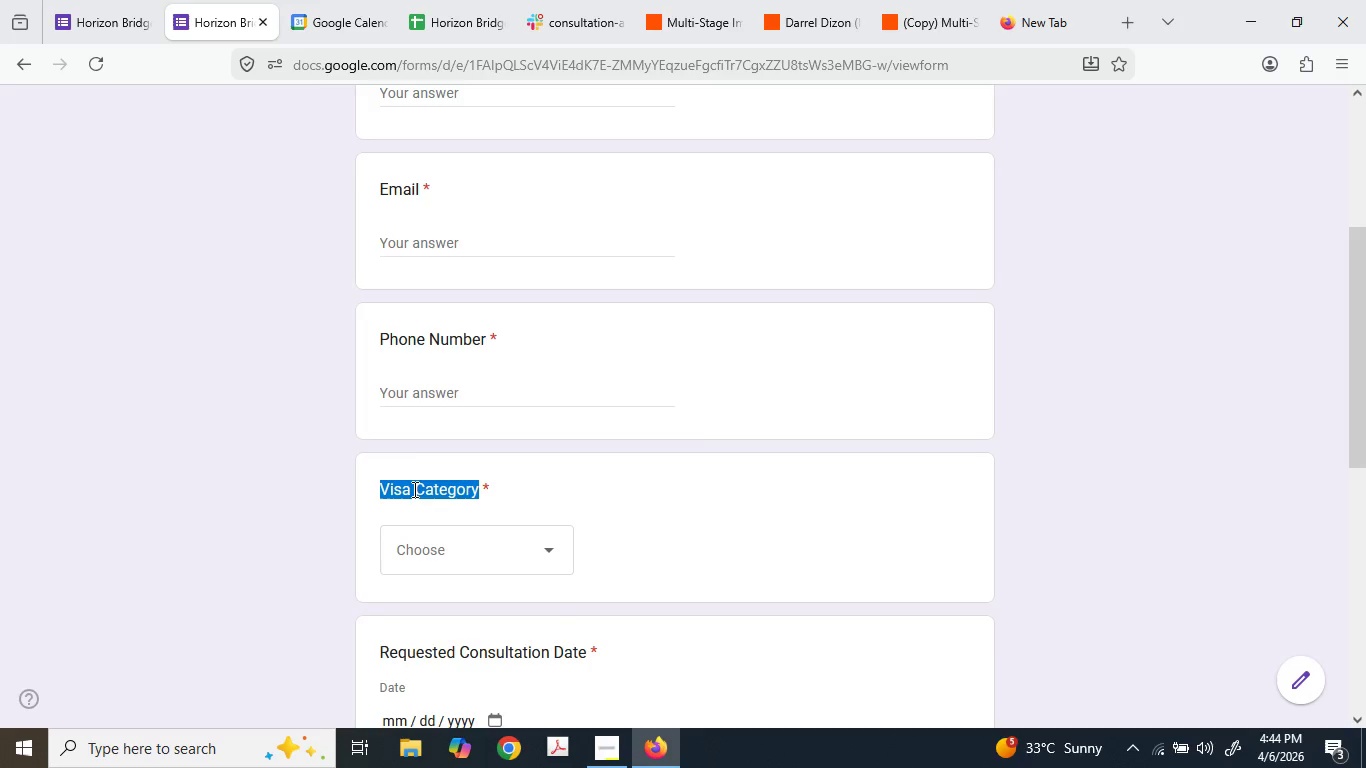 
key(Control+ControlLeft)
 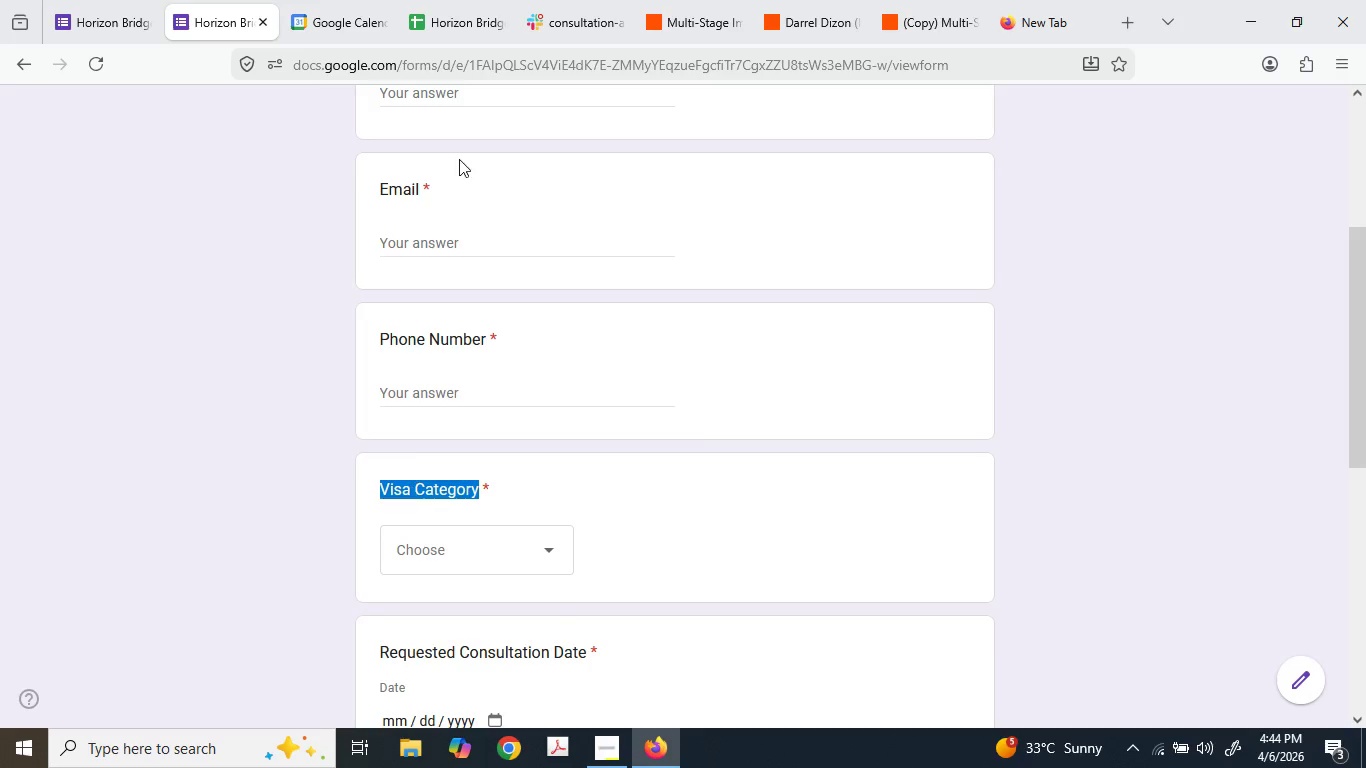 
key(Control+C)
 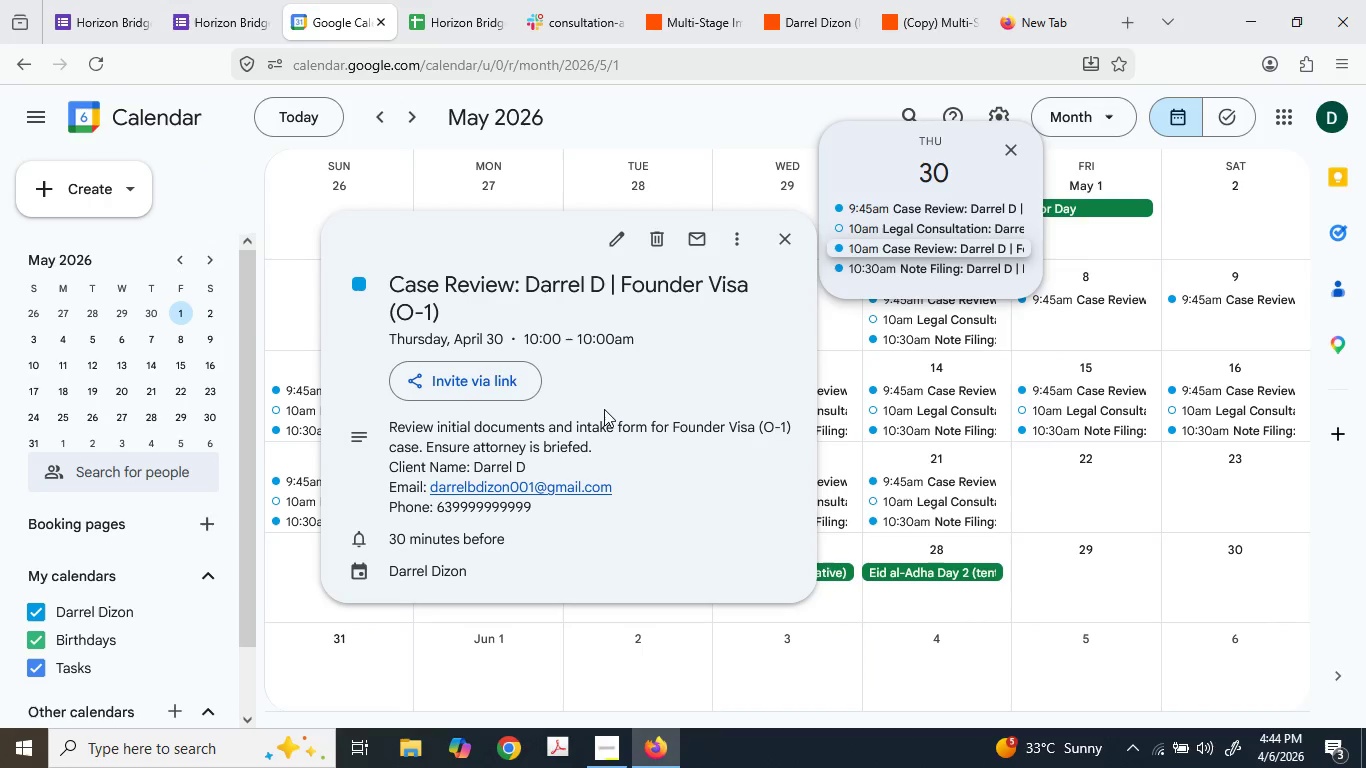 
left_click([69, 0])
 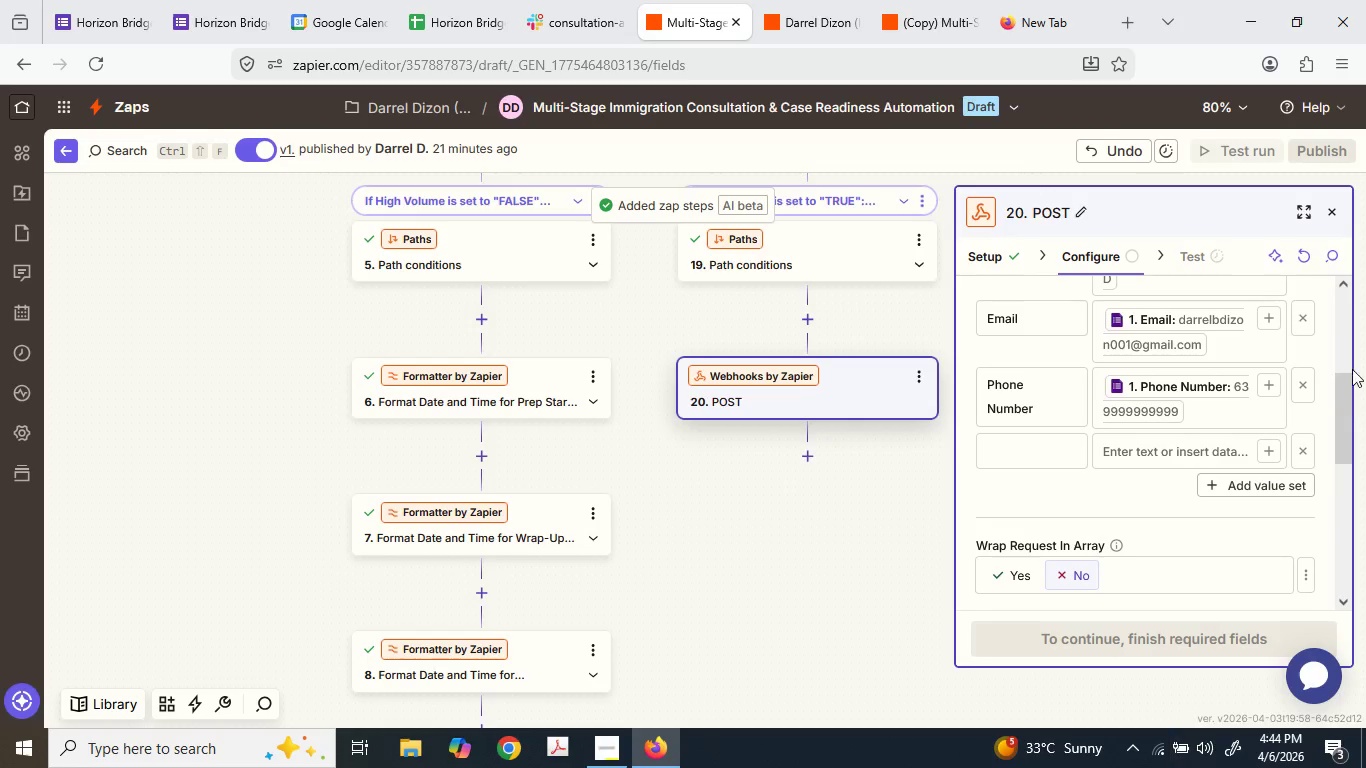 
key(Control+ControlLeft)
 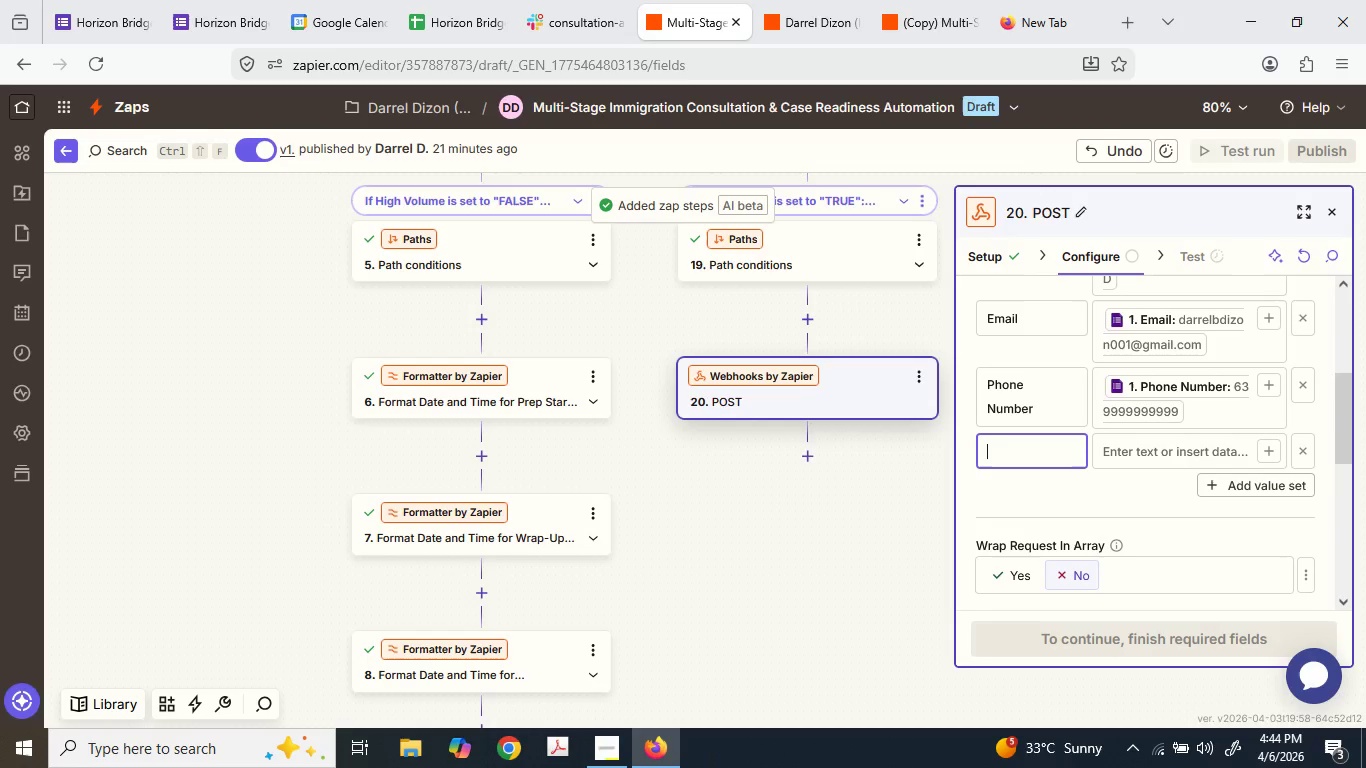 
key(Control+V)
 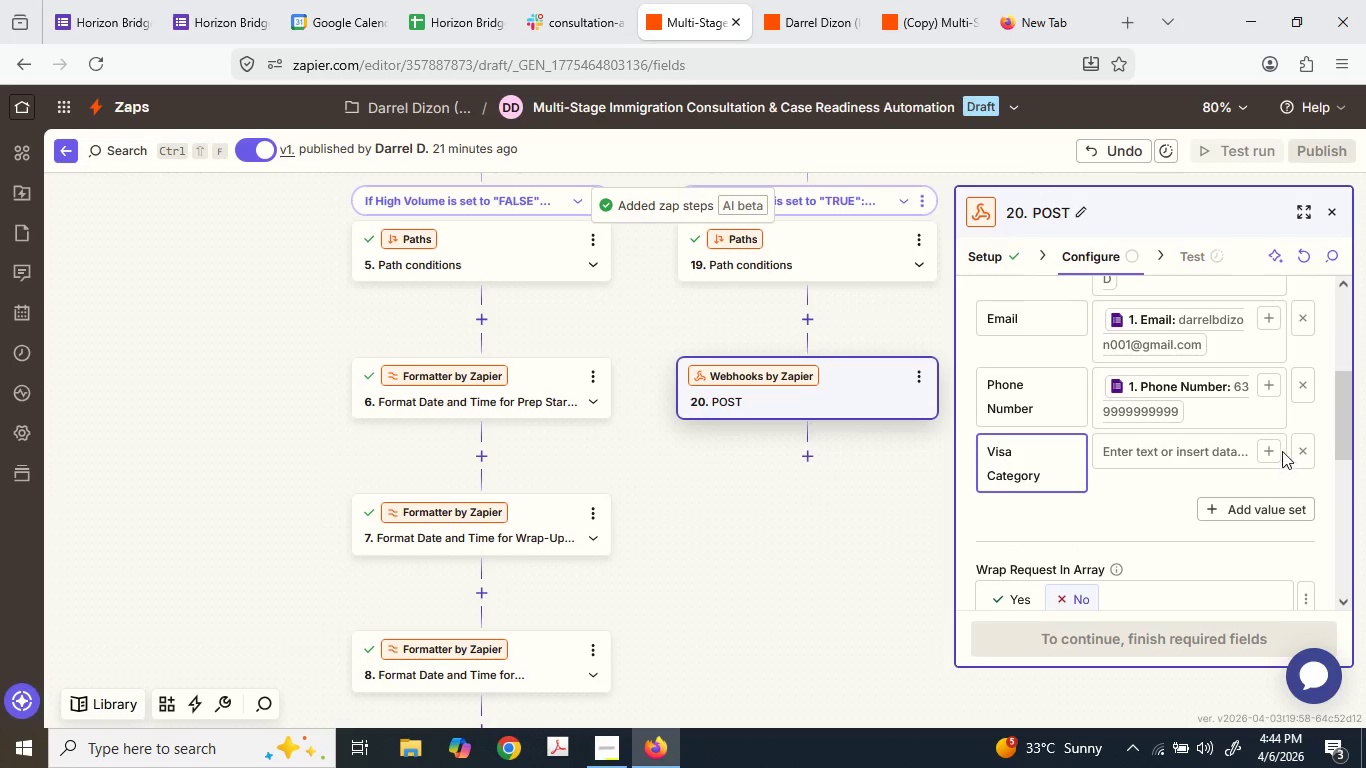 
left_click([1274, 449])
 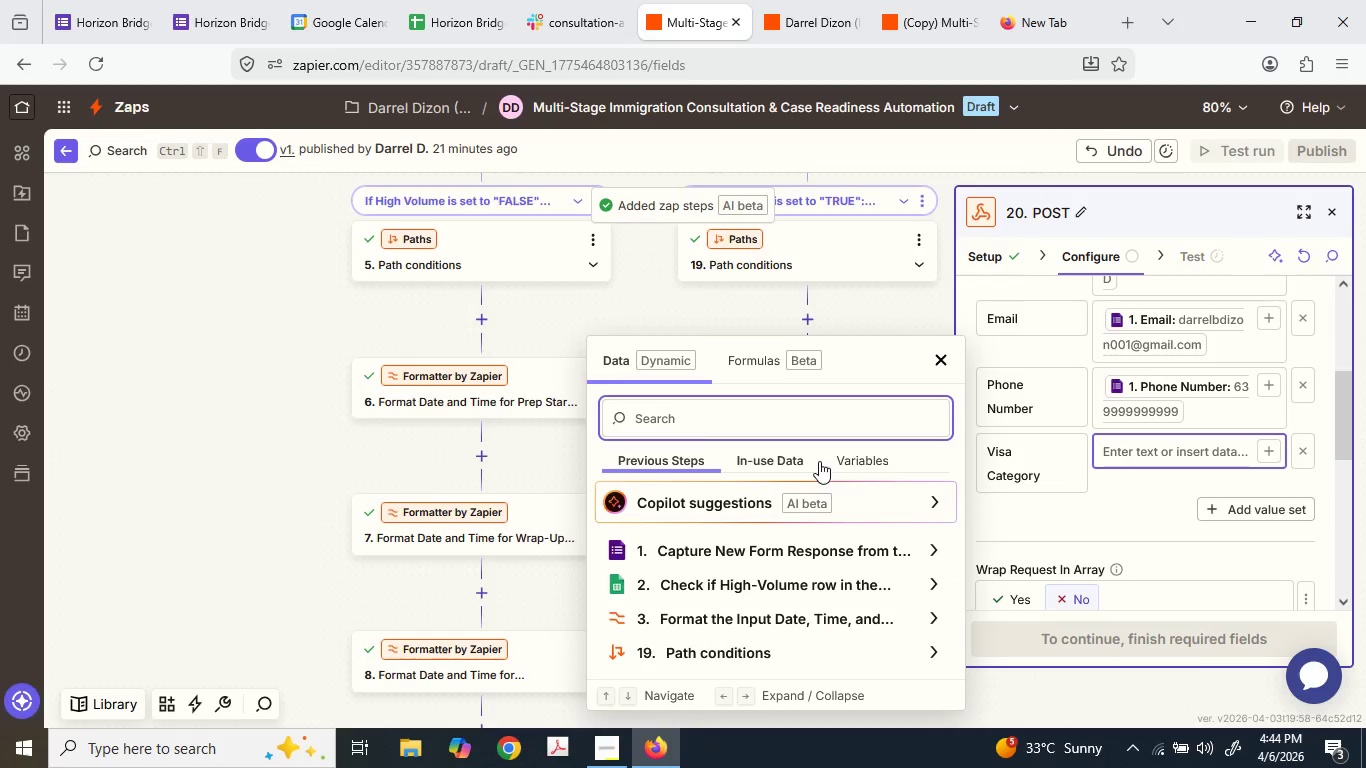 
type(vi)
 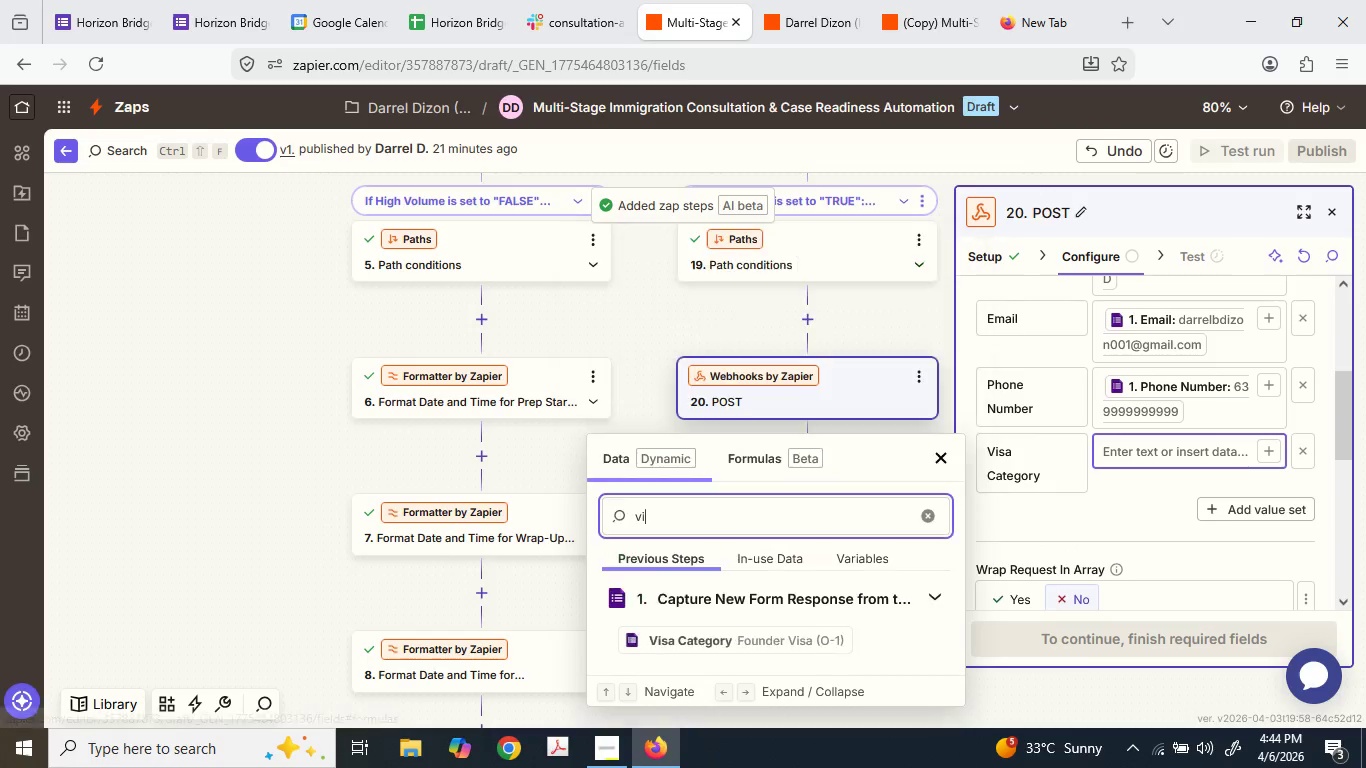 
key(S)
 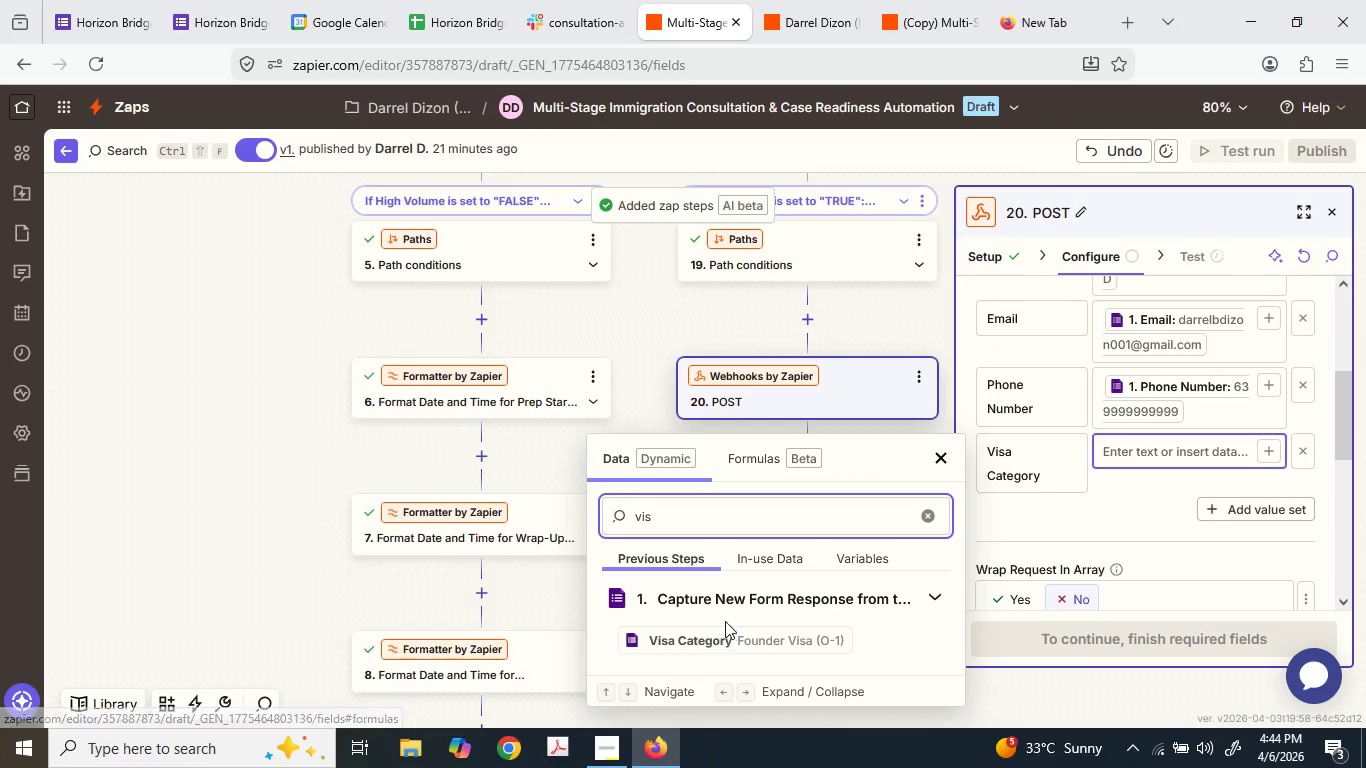 
left_click([720, 645])
 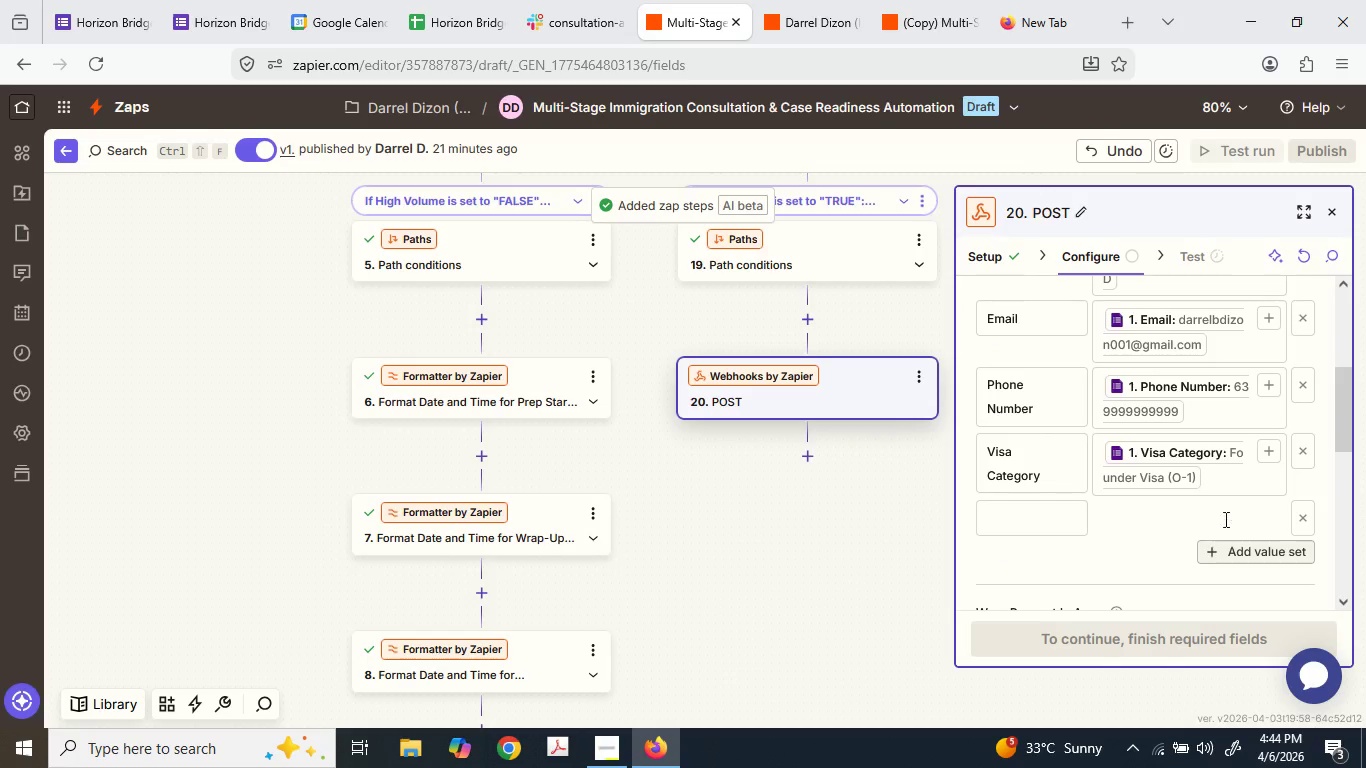 
left_click([148, 0])
 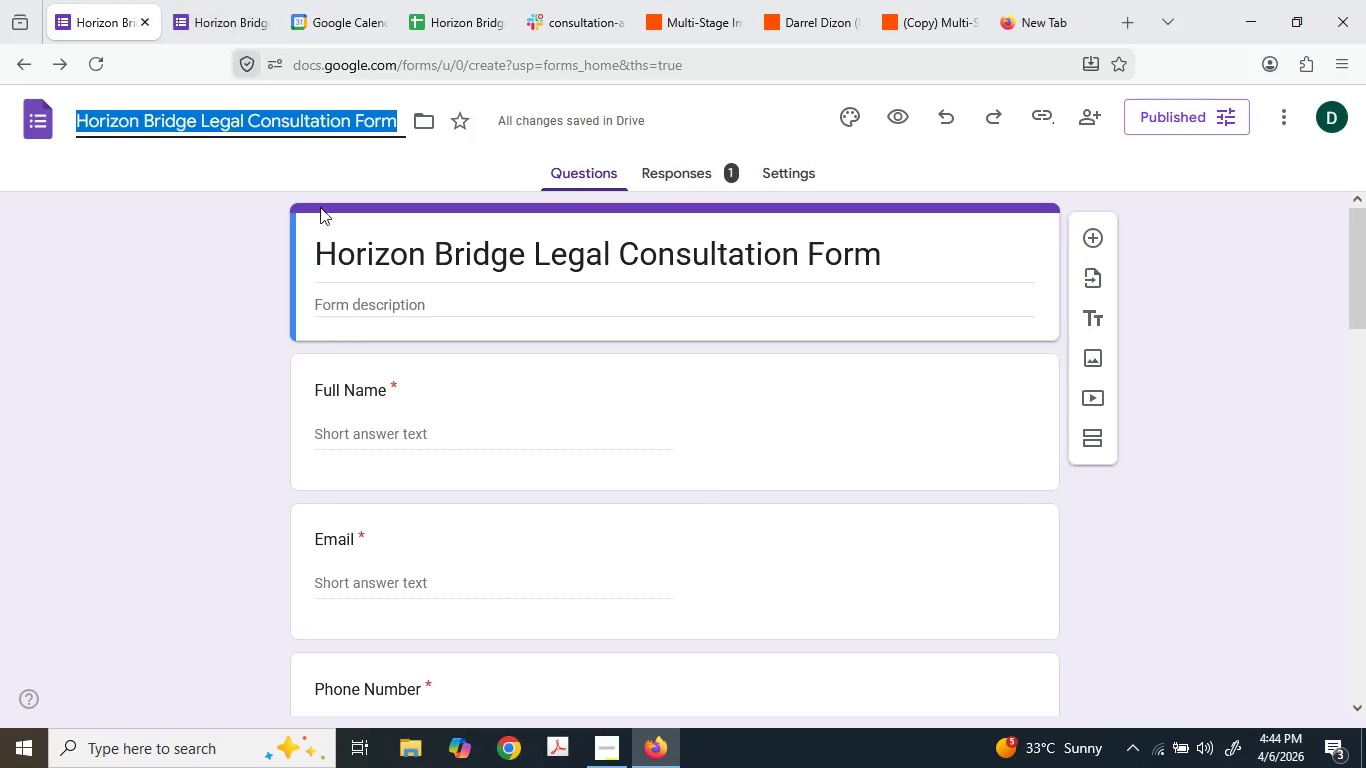 
scroll: coordinate [348, 389], scroll_direction: down, amount: 4.0
 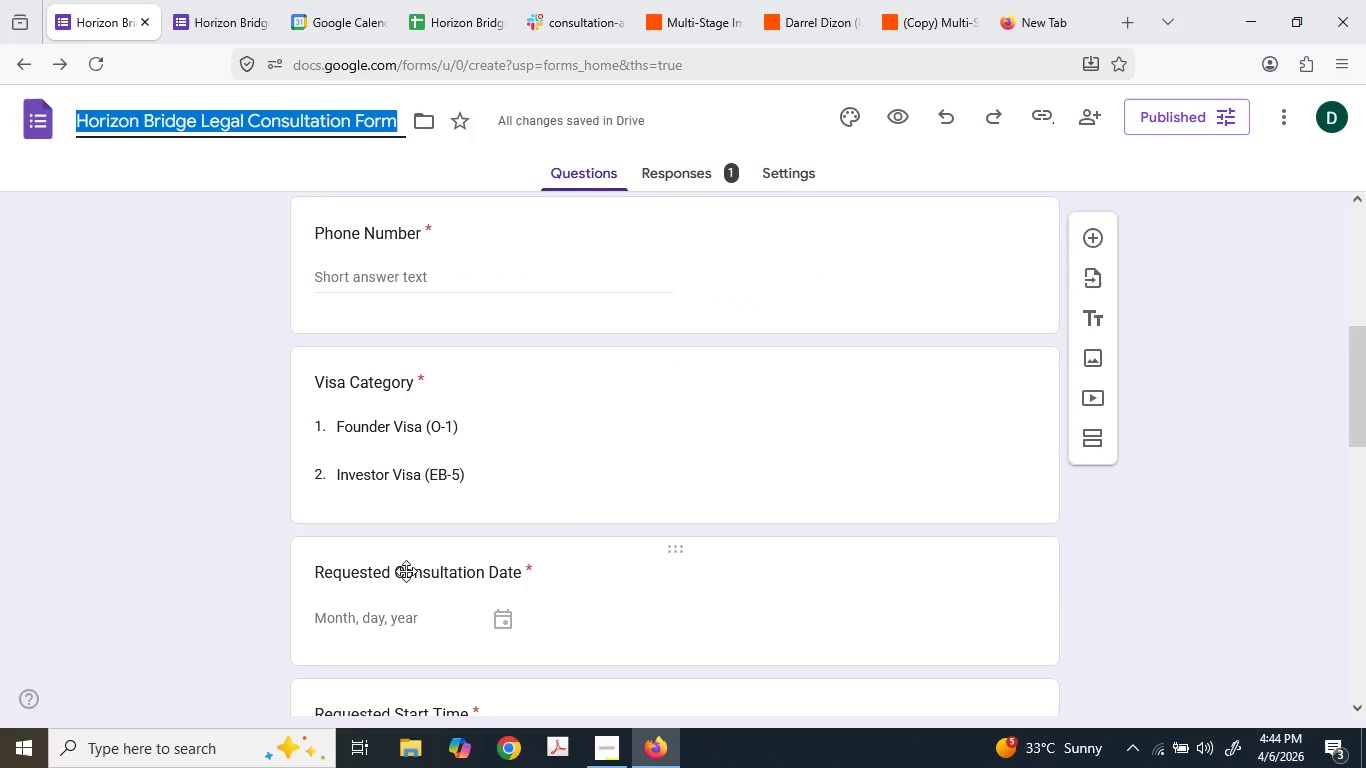 
double_click([407, 578])
 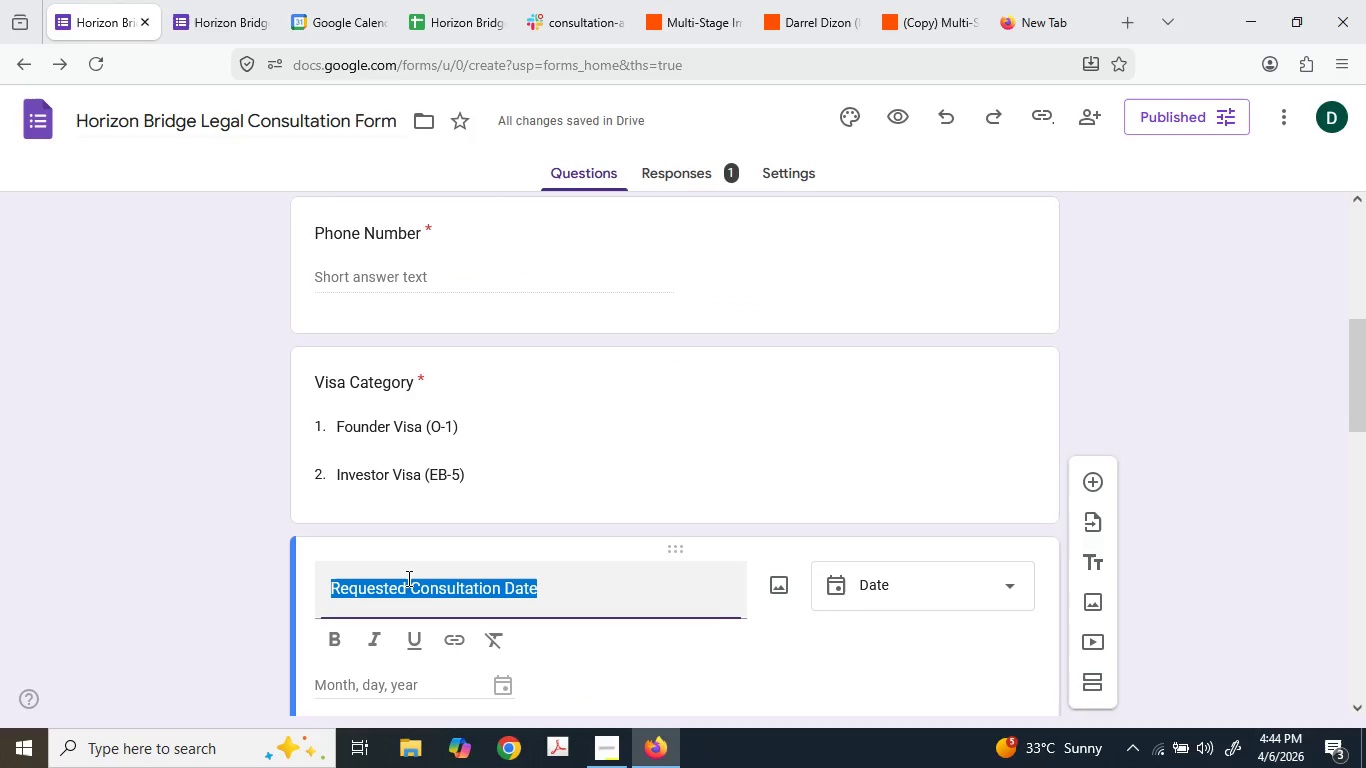 
triple_click([407, 578])
 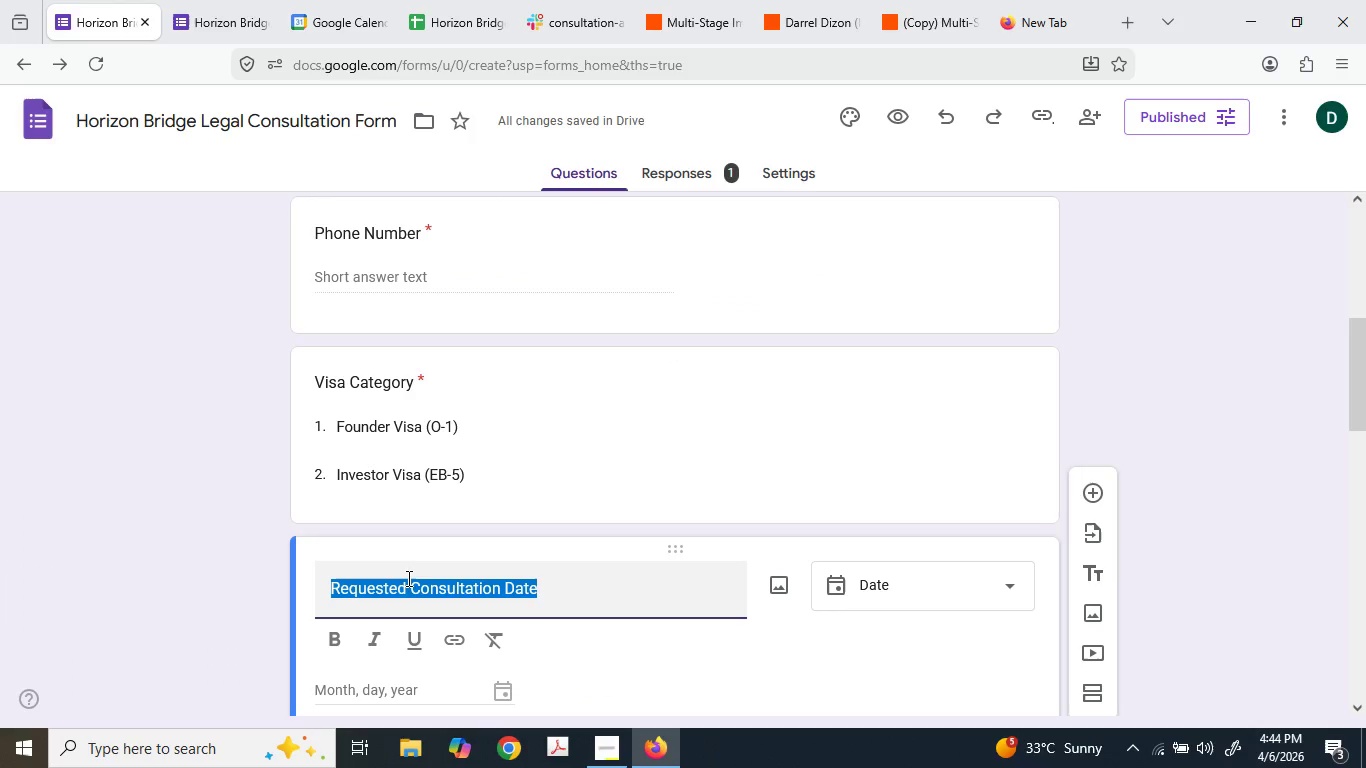 
key(Control+ControlLeft)
 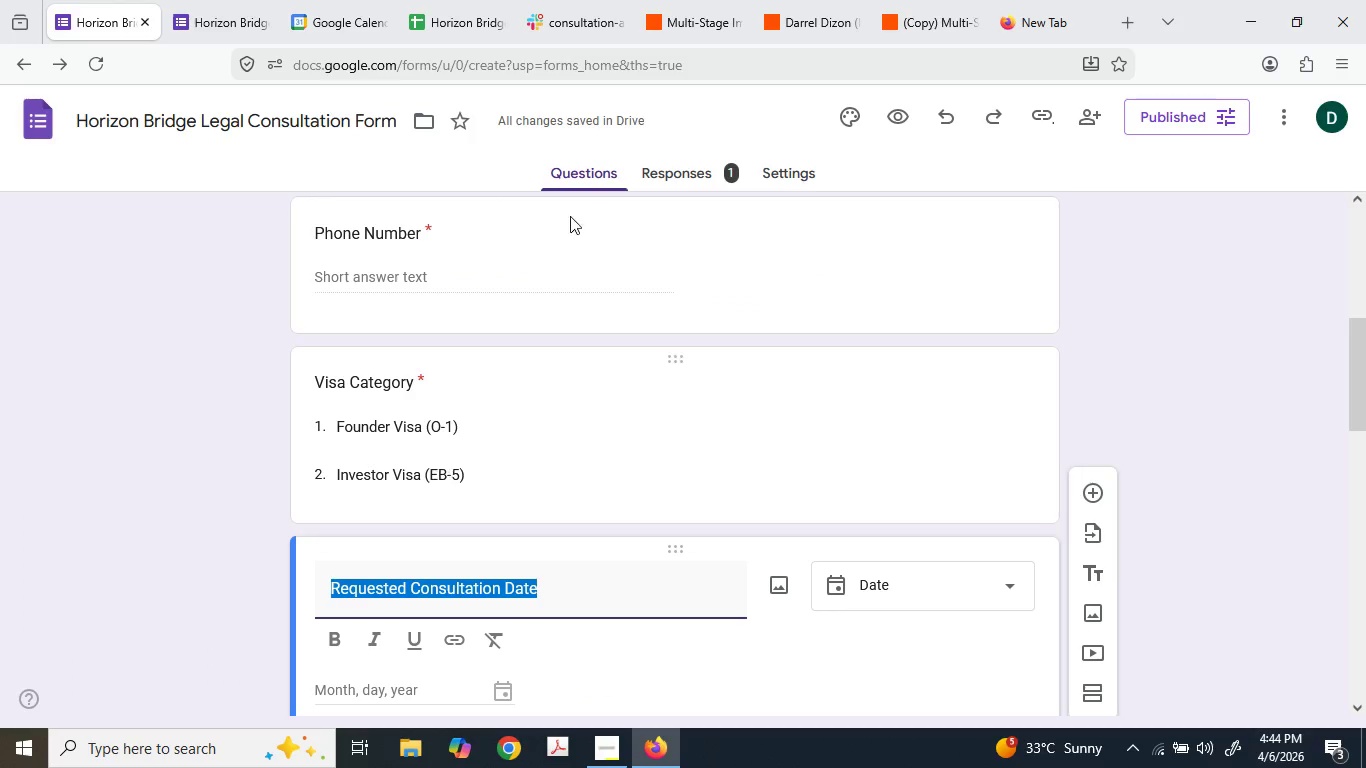 
key(Control+C)
 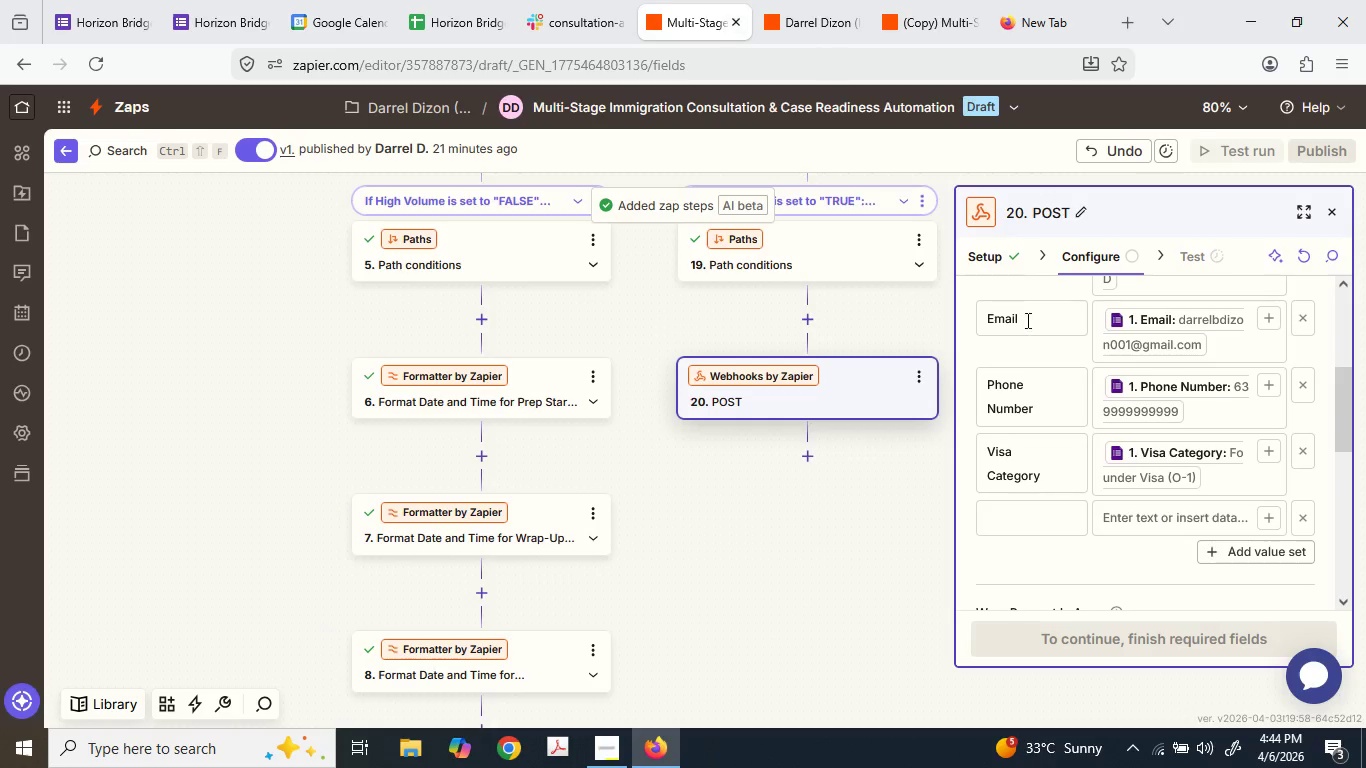 
left_click([996, 507])
 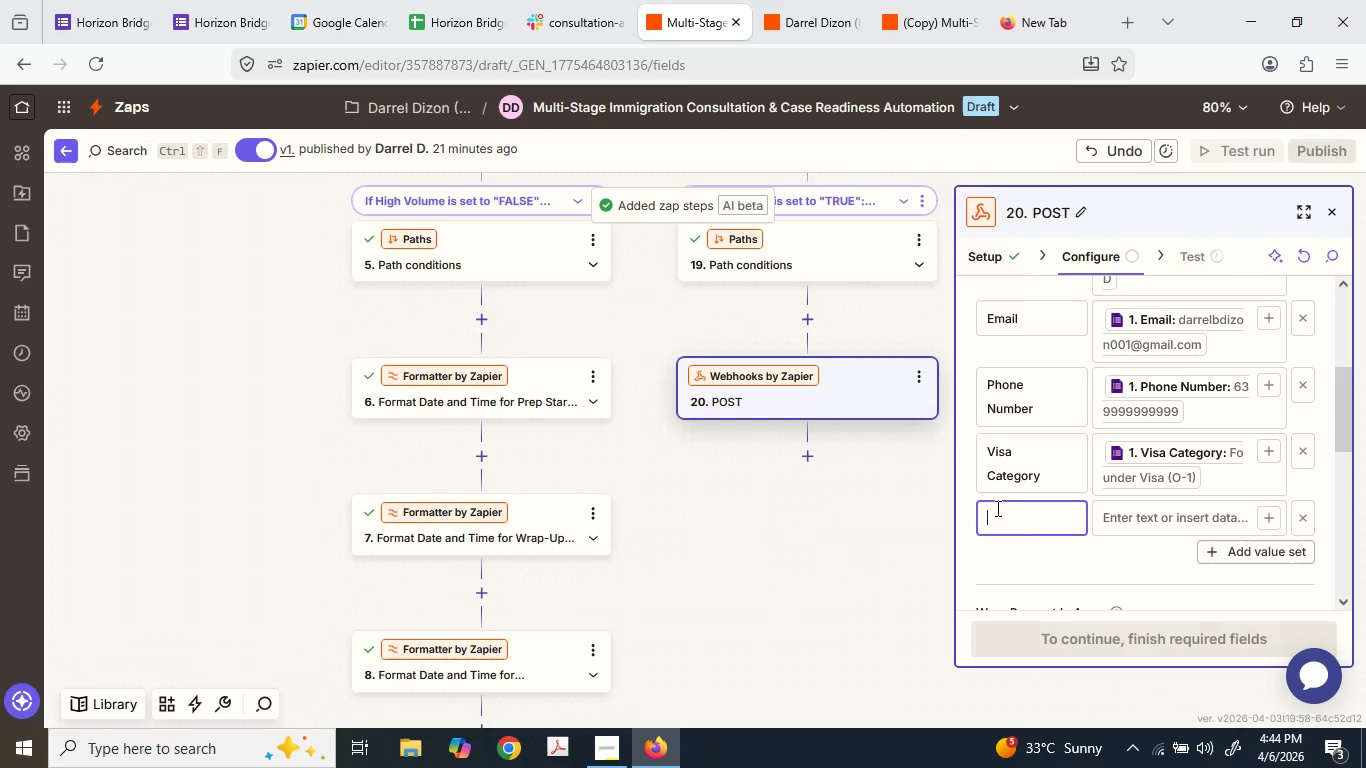 
key(Control+ControlLeft)
 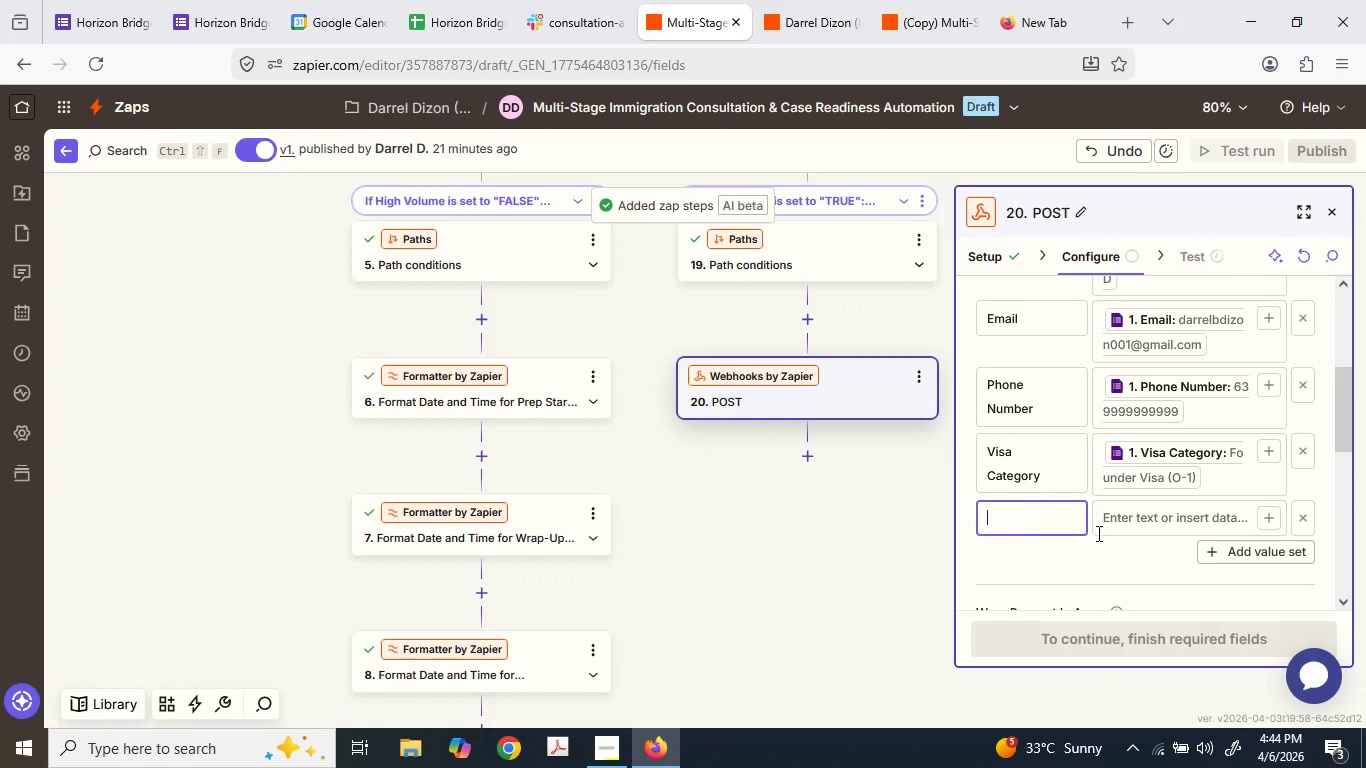 
key(Control+V)
 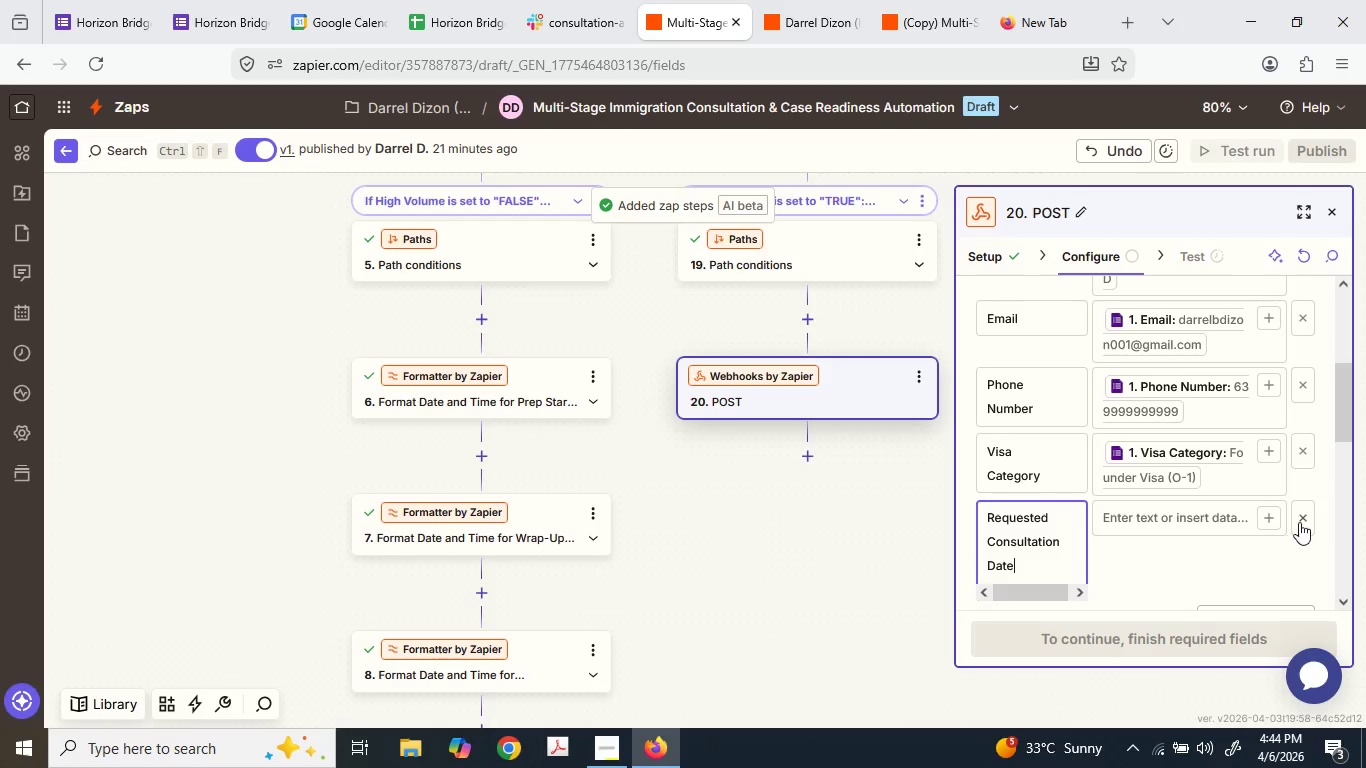 
left_click([1257, 516])
 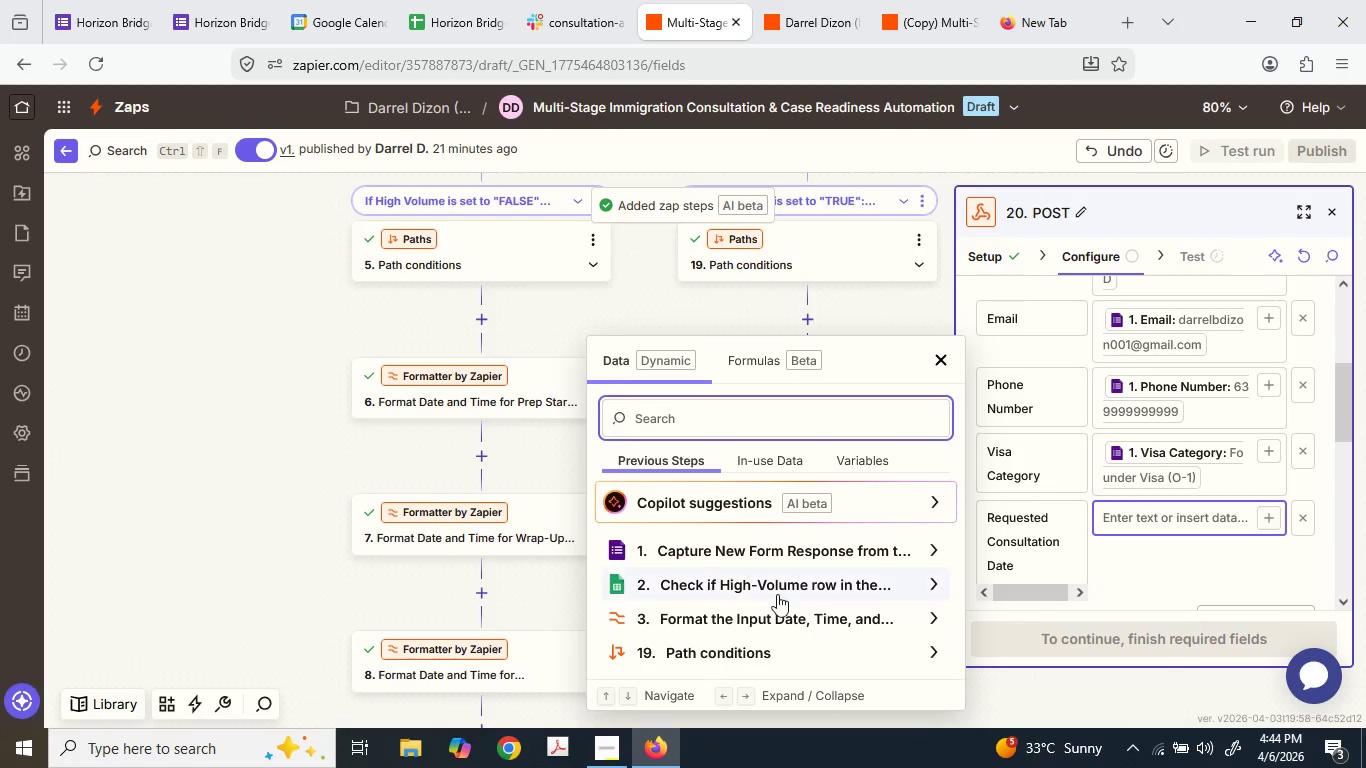 
scroll: coordinate [777, 593], scroll_direction: down, amount: 3.0
 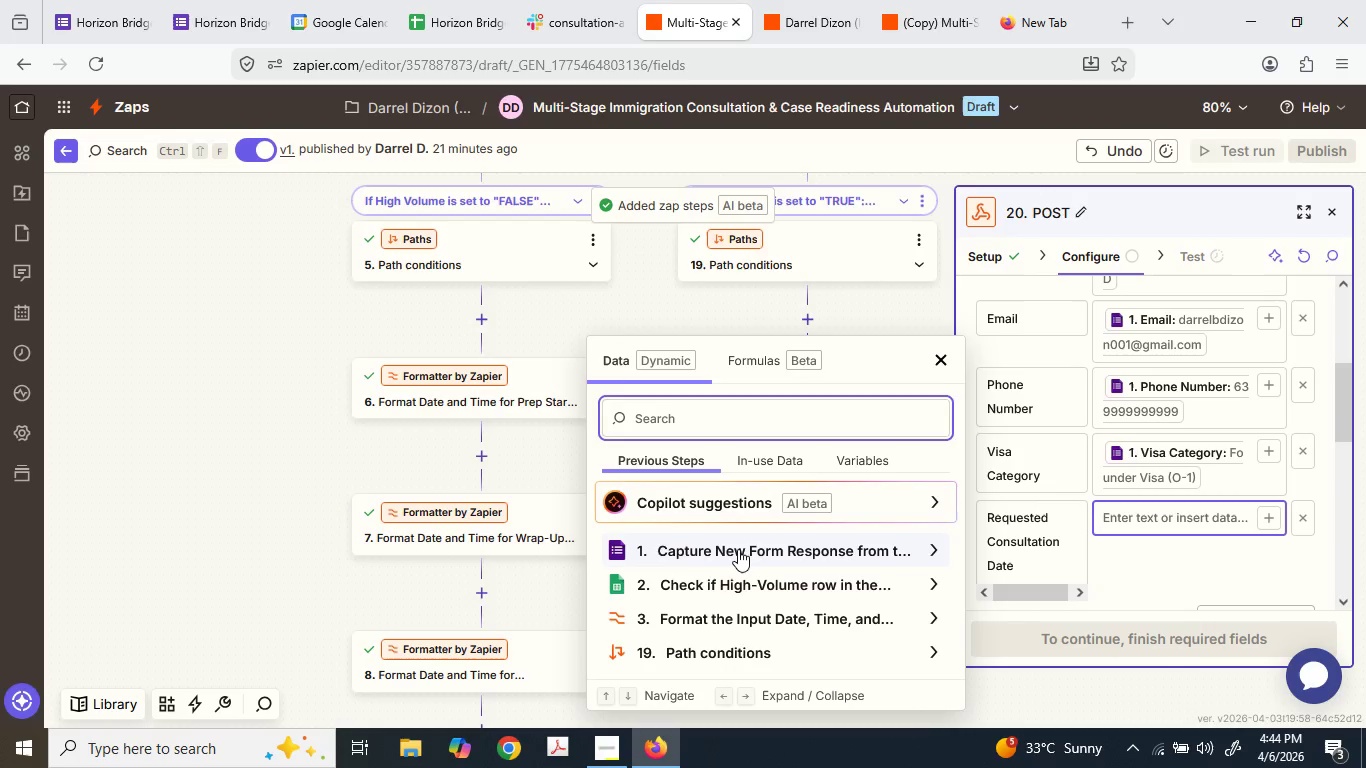 
left_click([738, 549])
 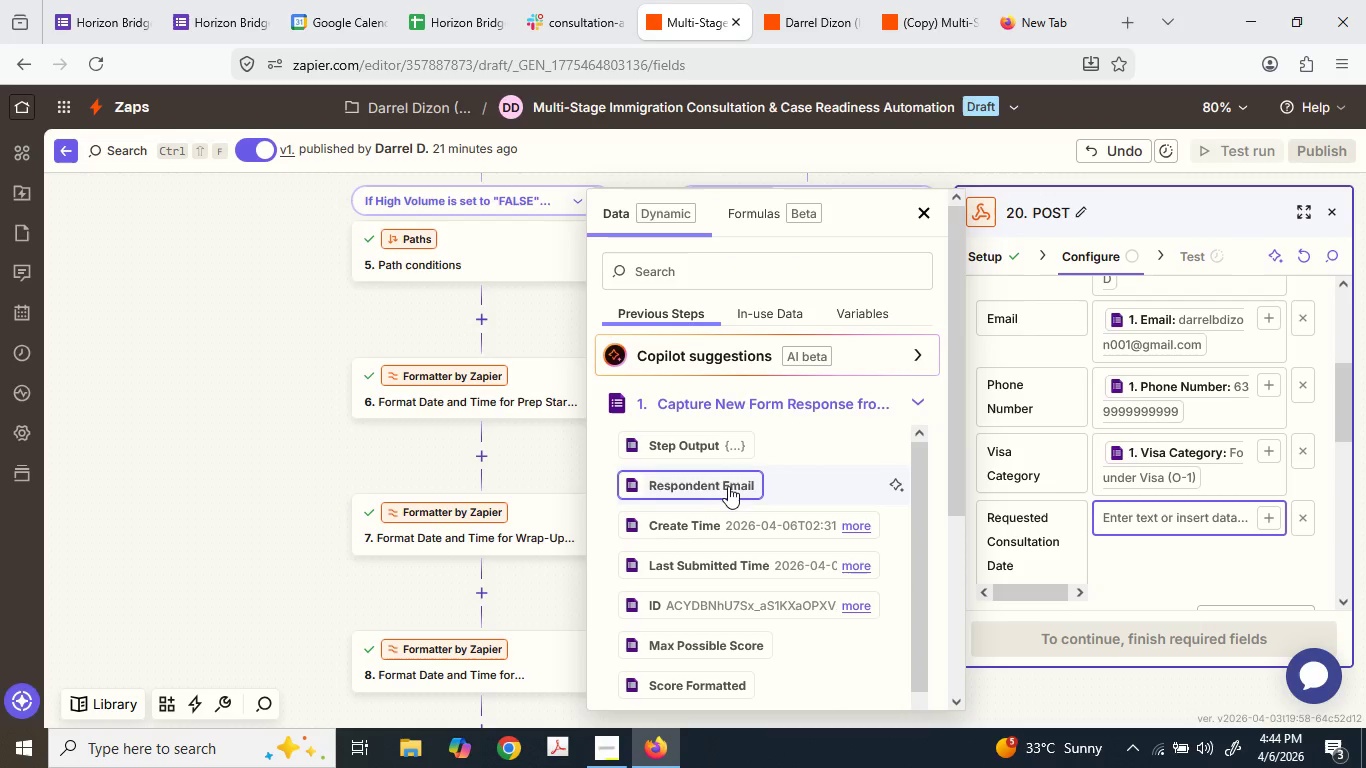 
scroll: coordinate [728, 482], scroll_direction: down, amount: 4.0
 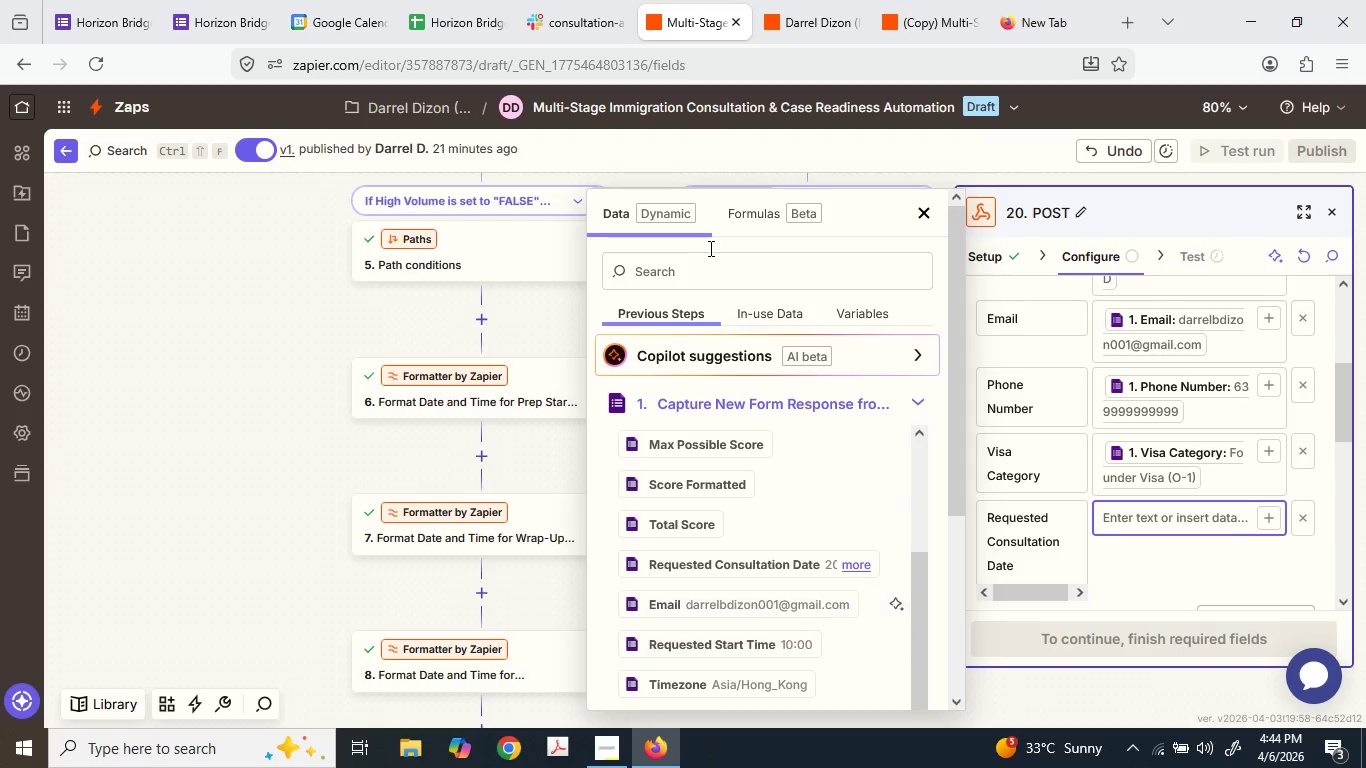 
left_click([706, 271])
 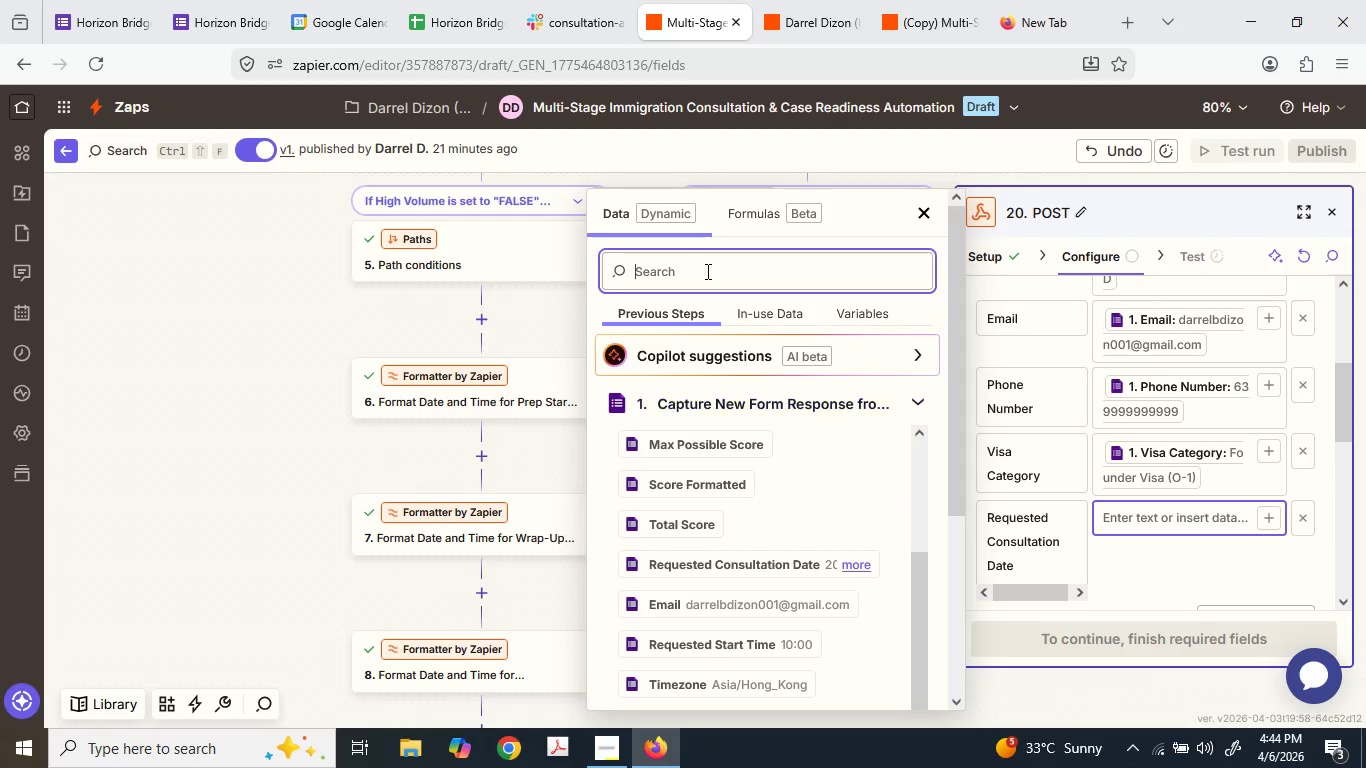 
type(date)
 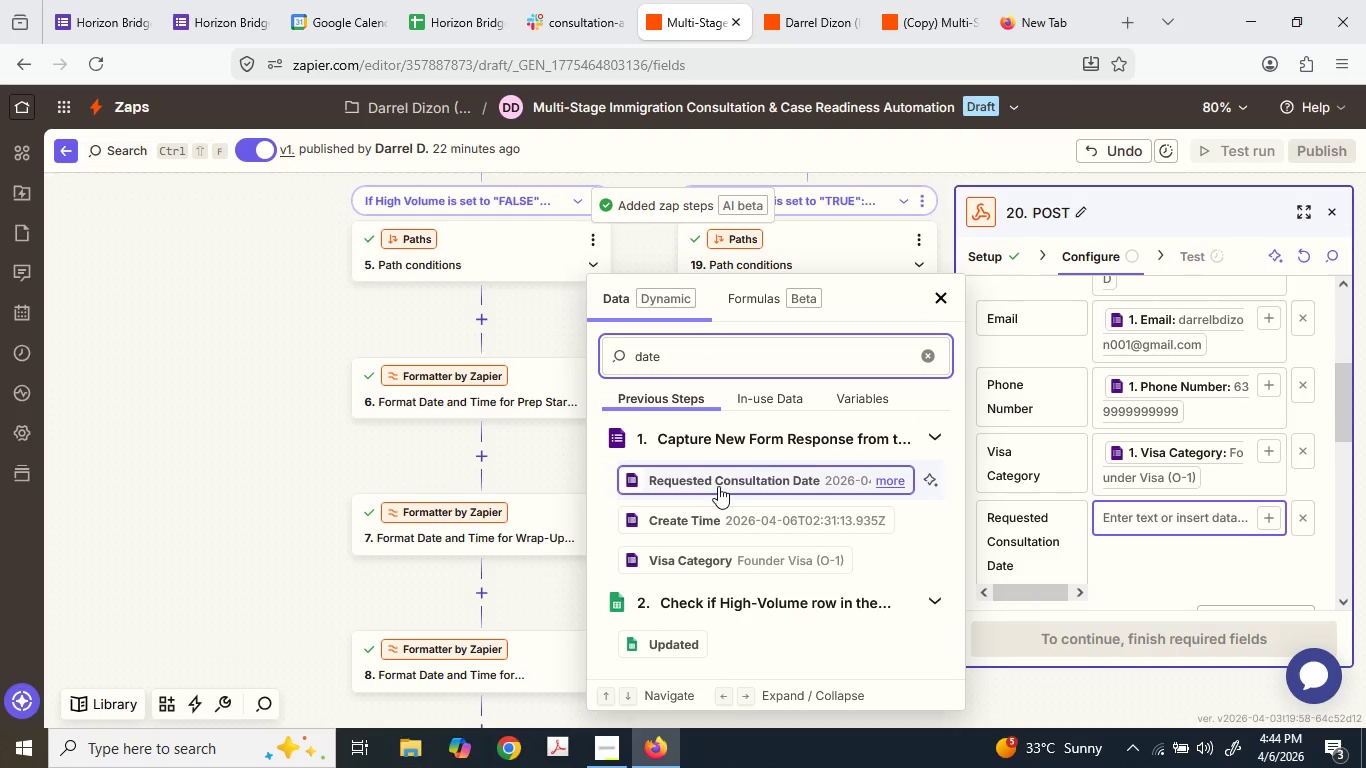 
left_click([718, 486])
 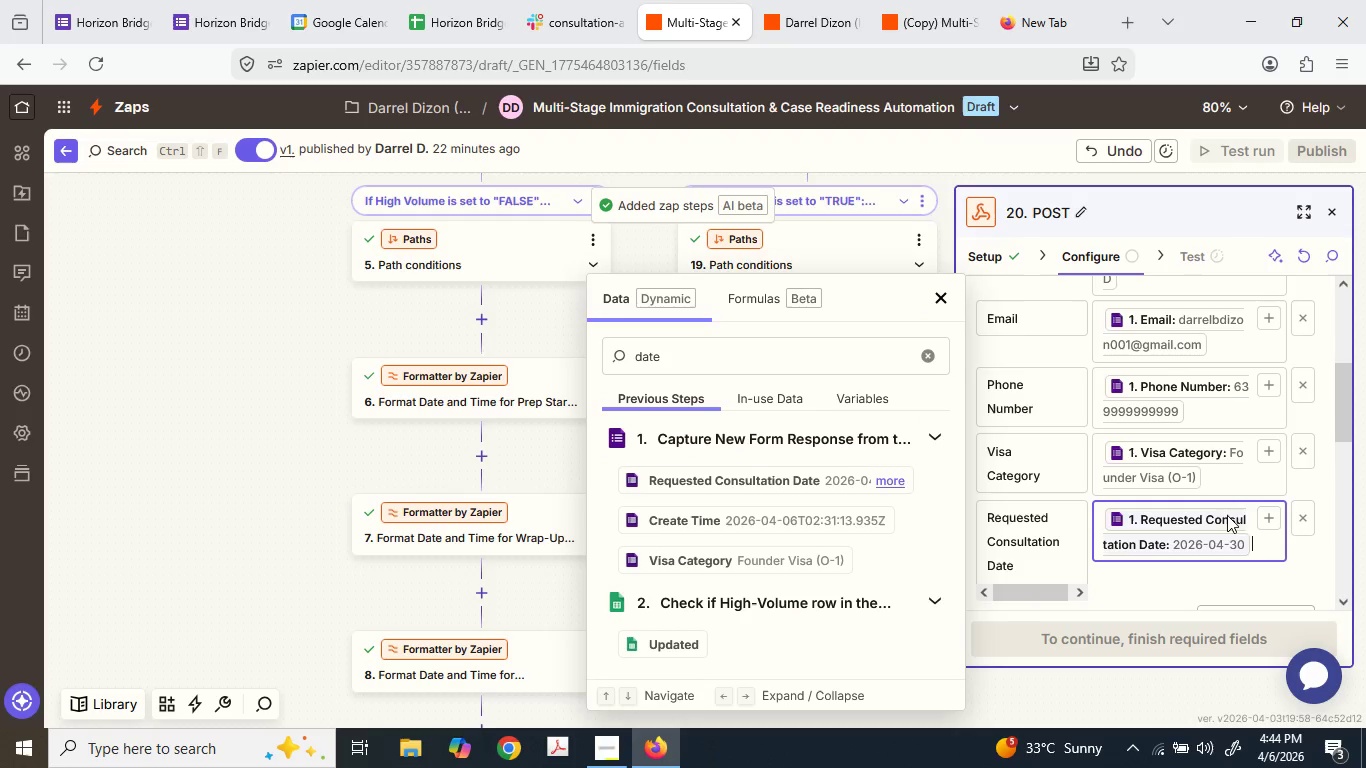 
scroll: coordinate [1241, 516], scroll_direction: down, amount: 2.0
 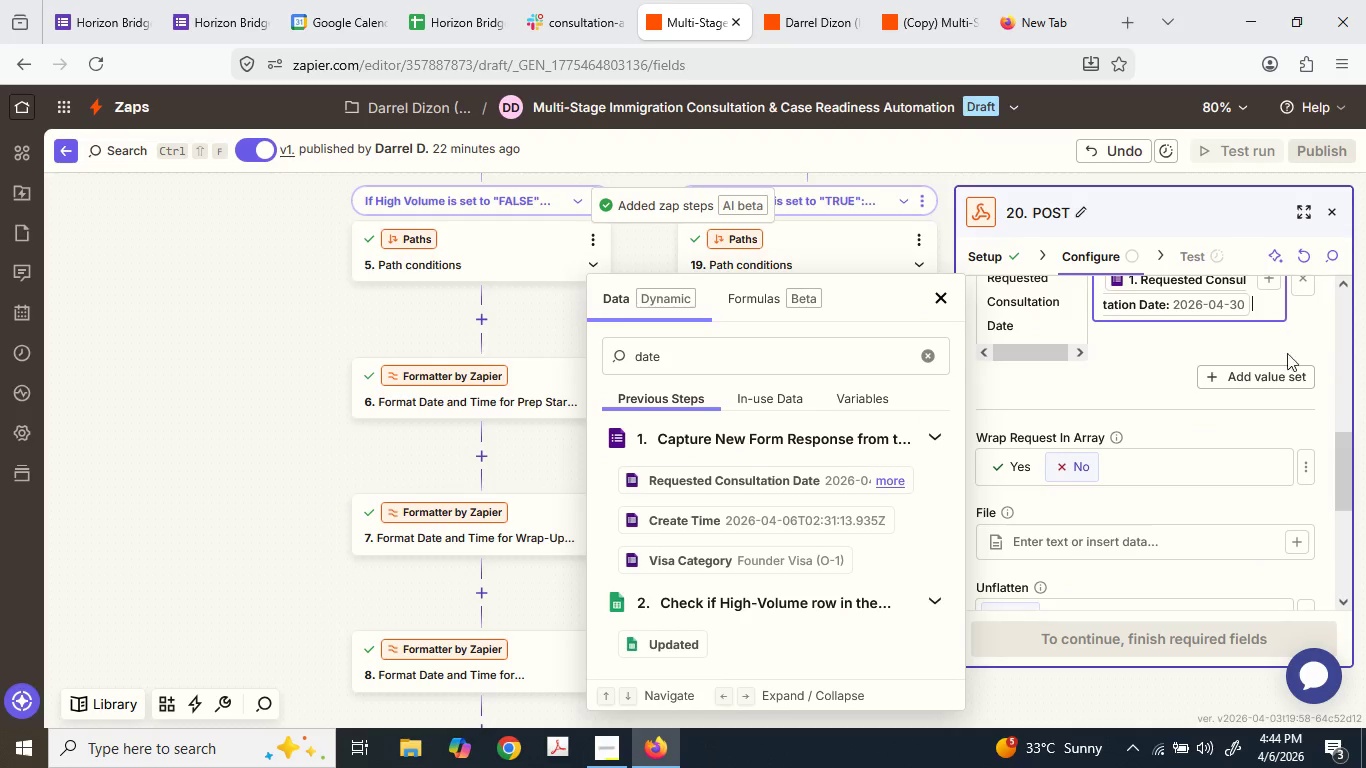 
left_click([1280, 377])
 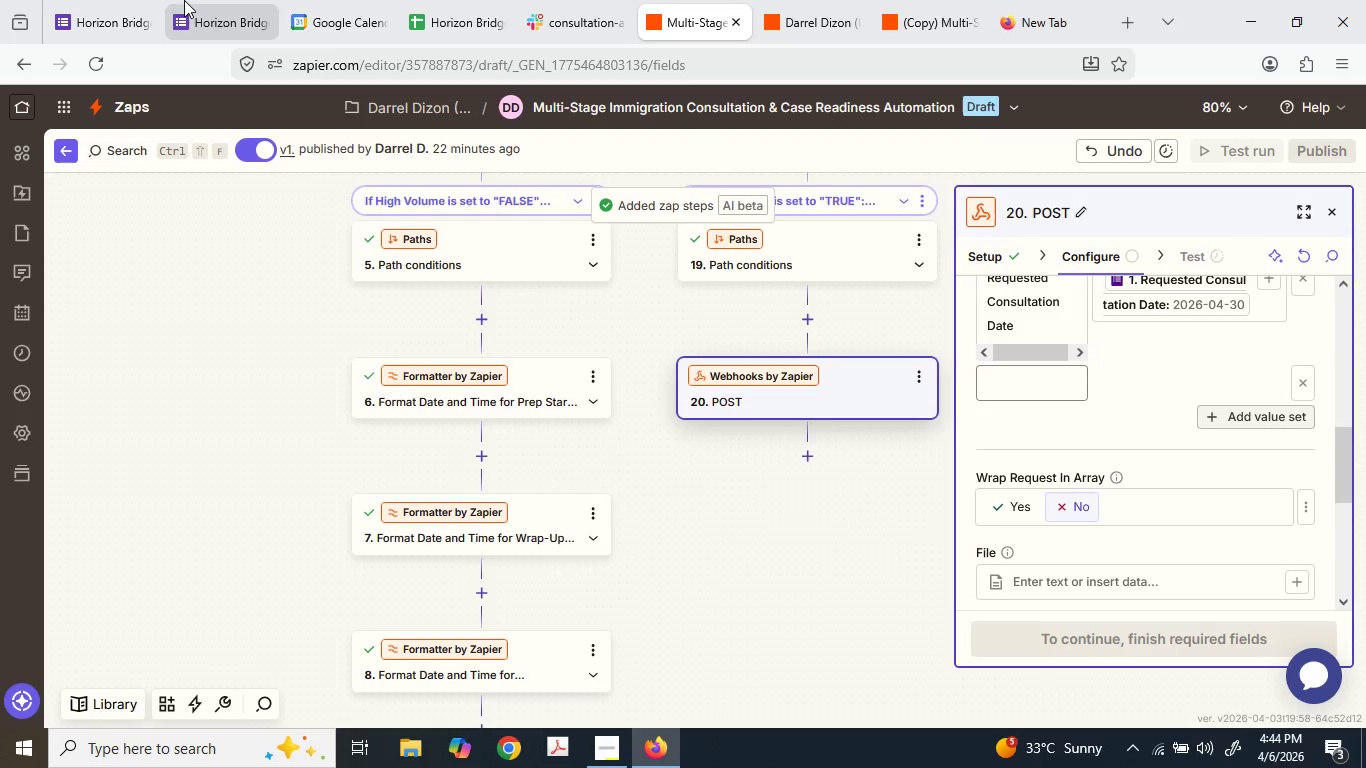 
left_click([197, 0])
 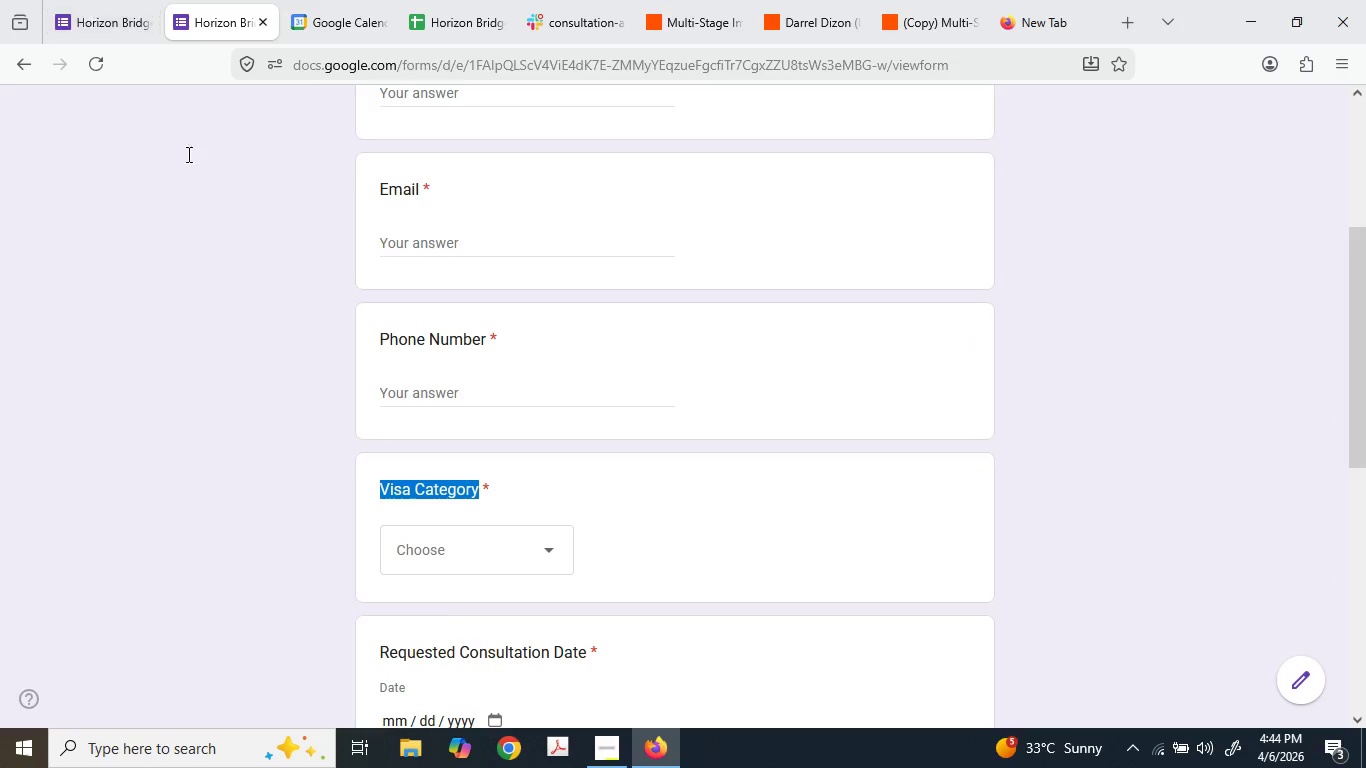 
scroll: coordinate [274, 368], scroll_direction: down, amount: 3.0
 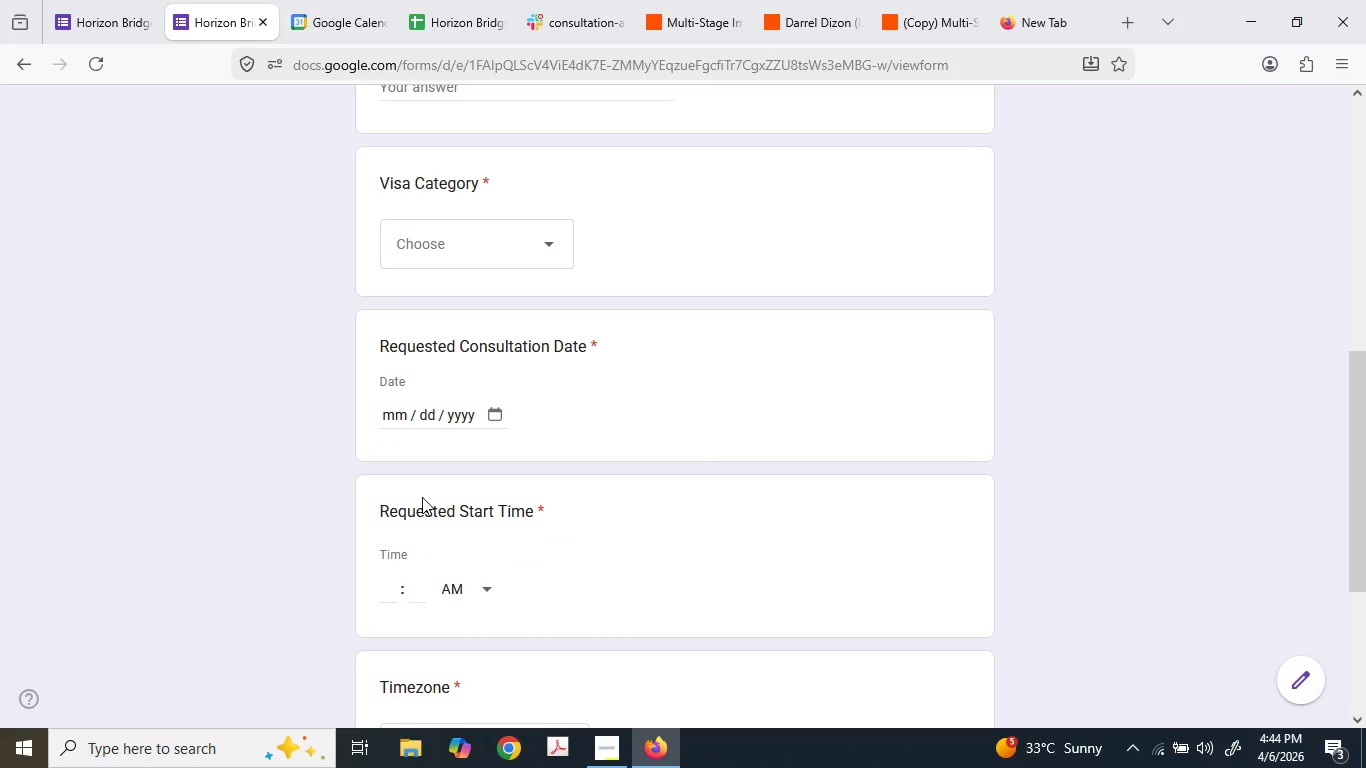 
key(Control+ControlLeft)
 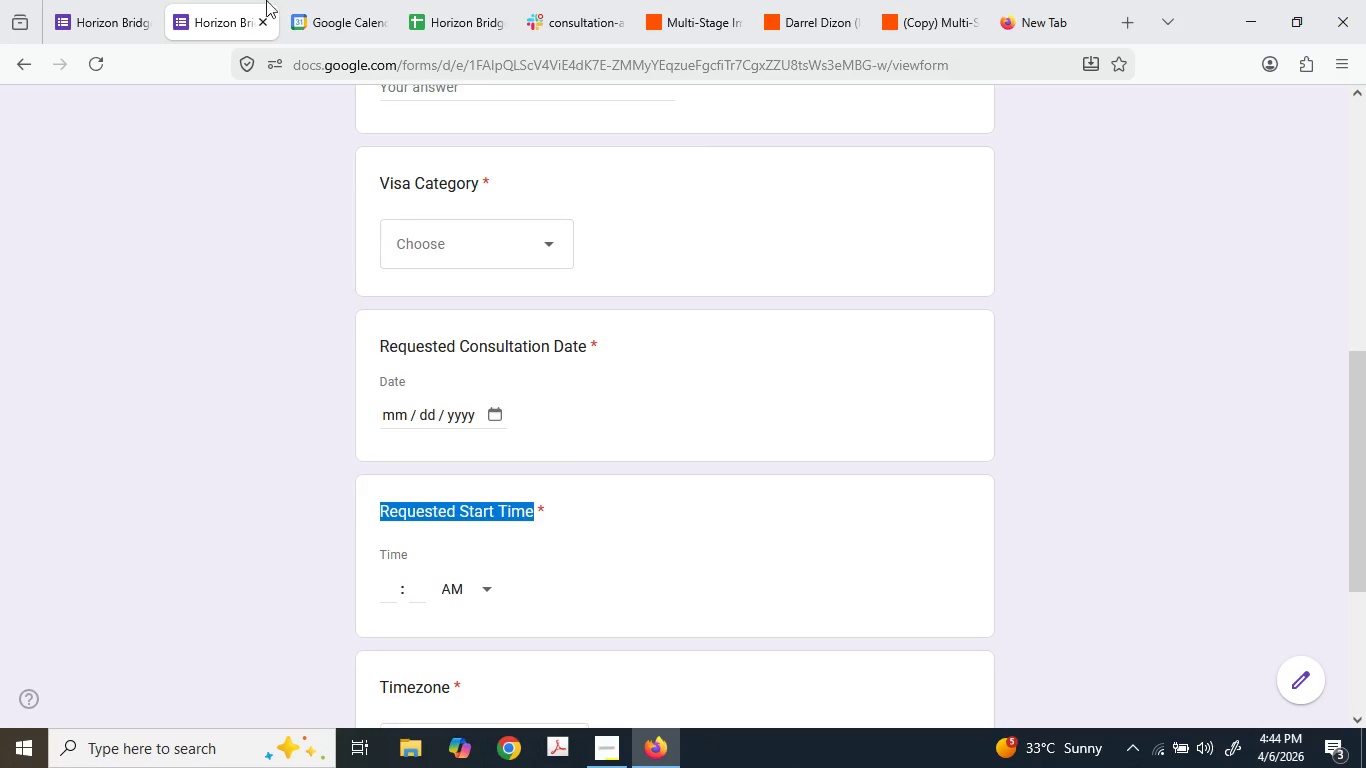 
key(Control+C)
 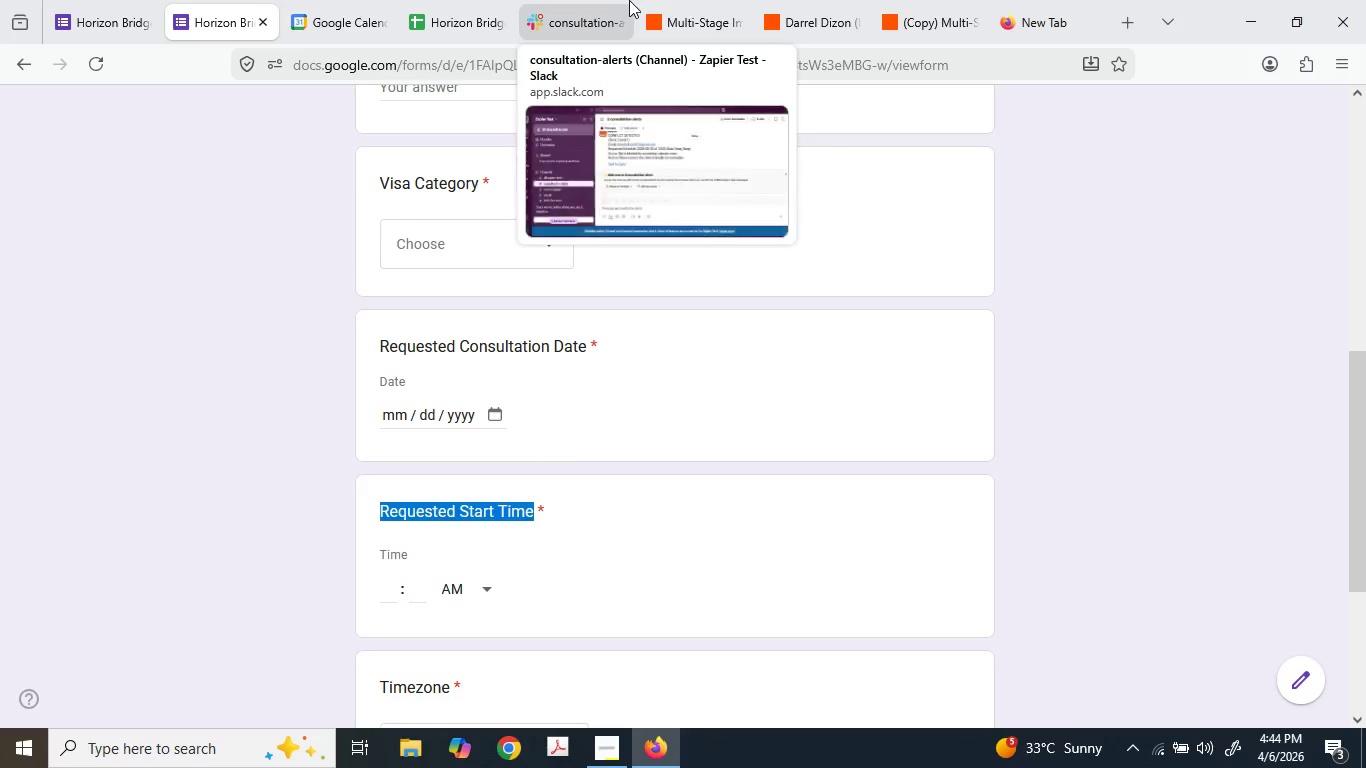 
double_click([664, 0])
 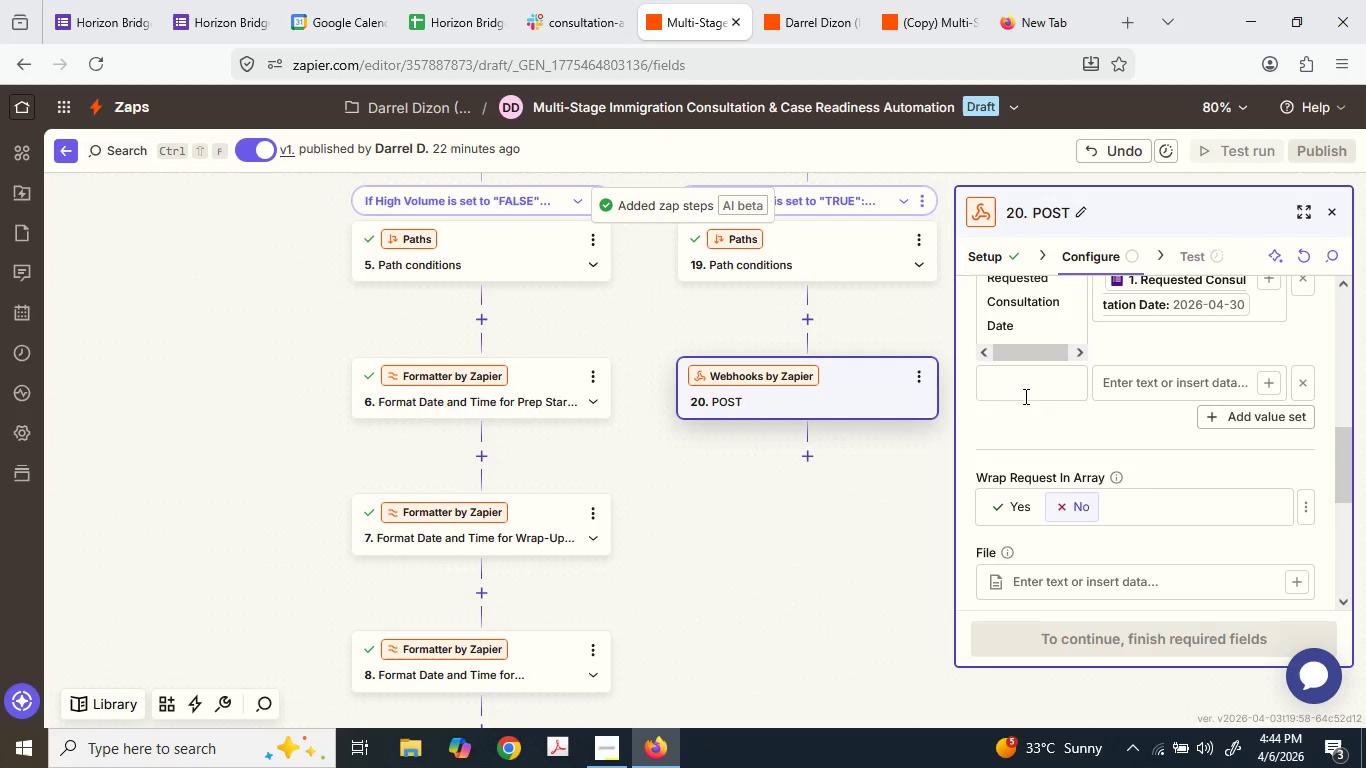 
key(Control+ControlLeft)
 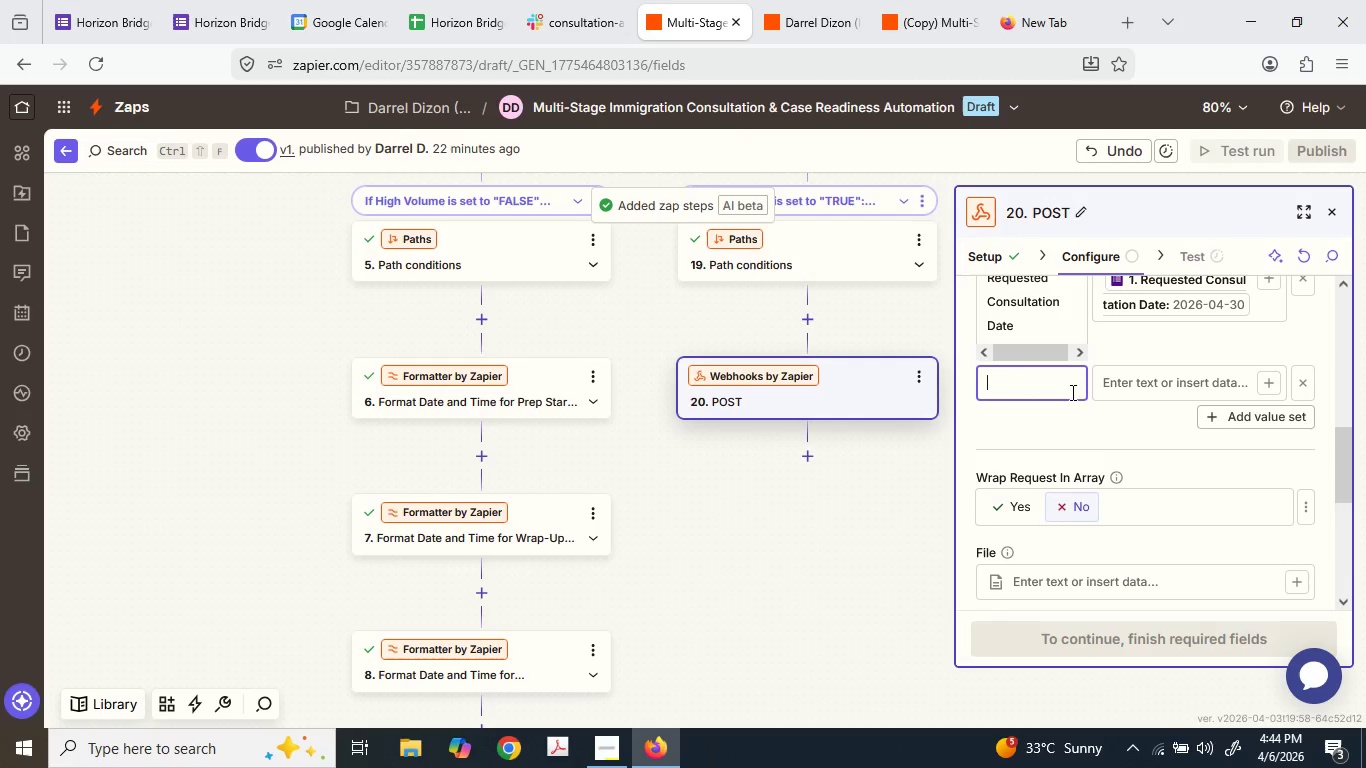 
key(Control+V)
 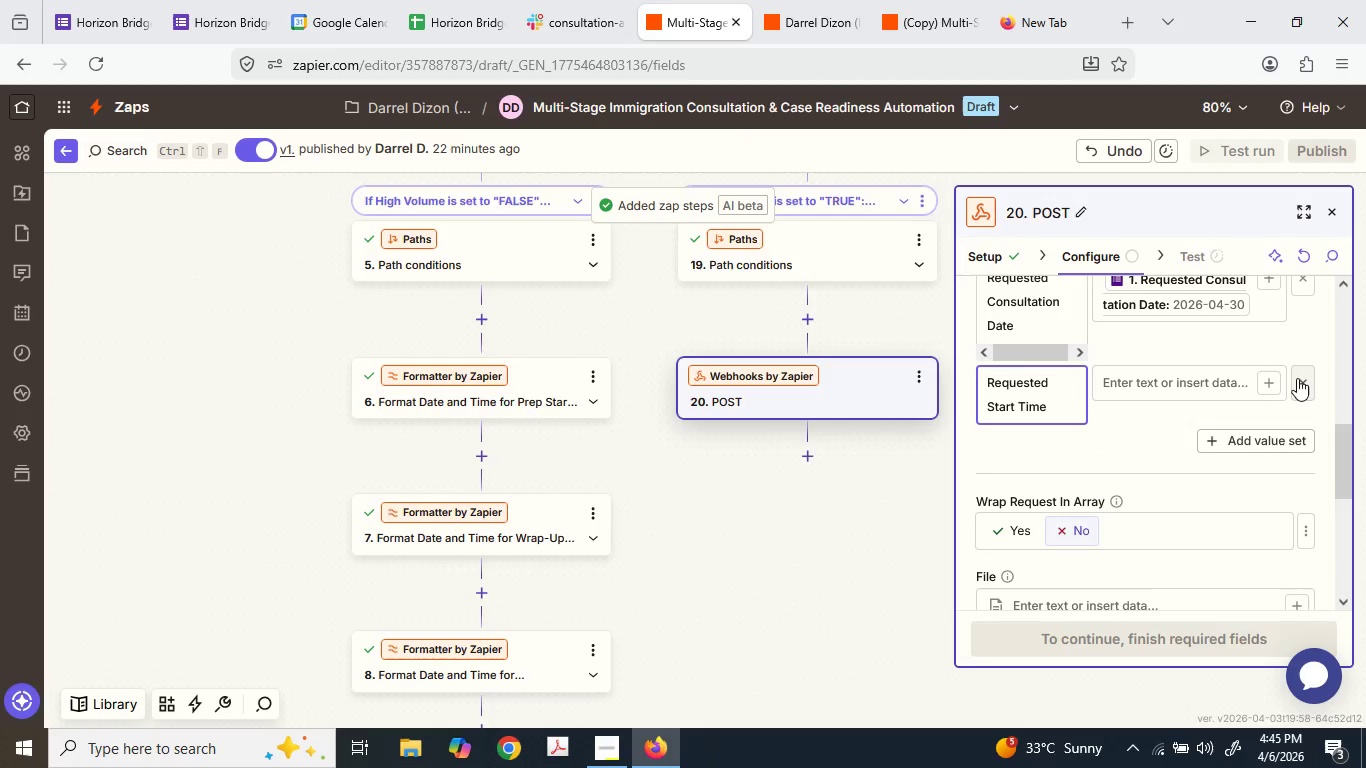 
left_click([1271, 378])
 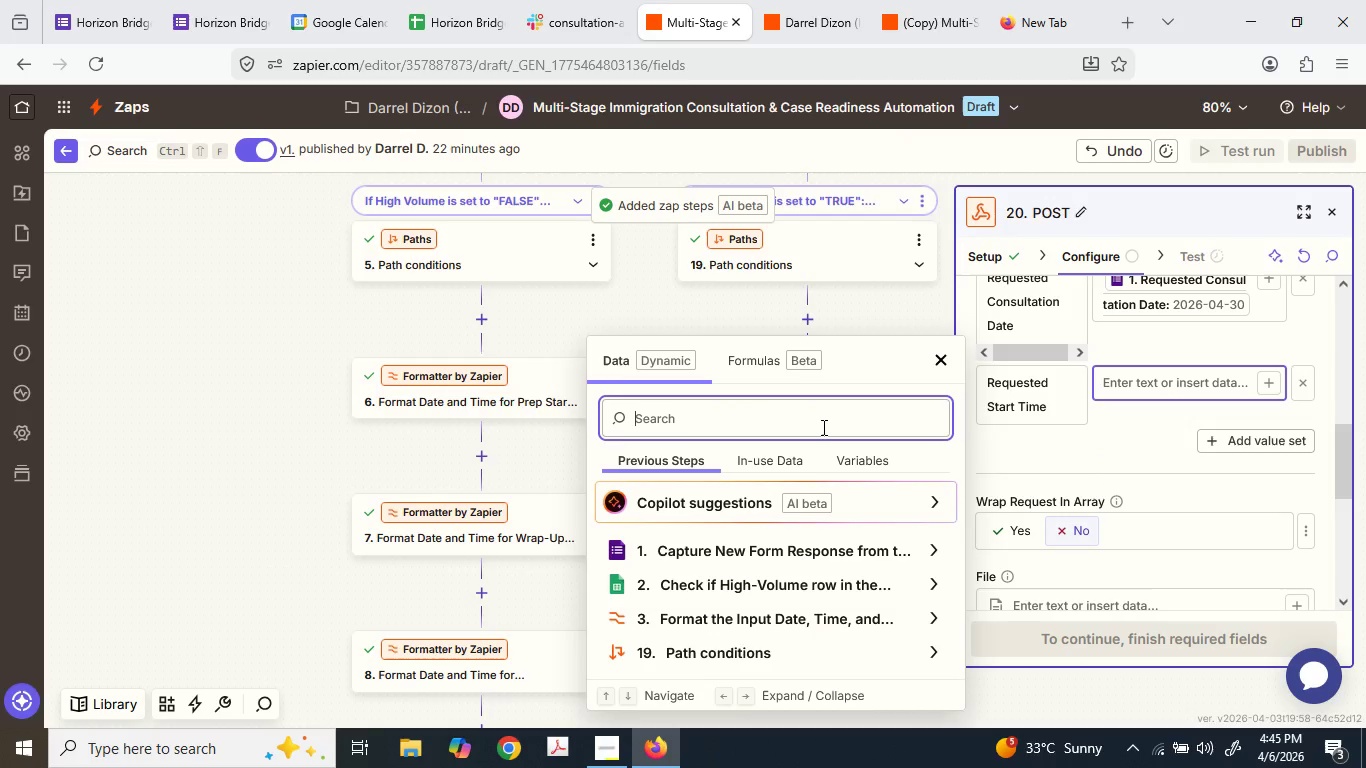 
type(start)
 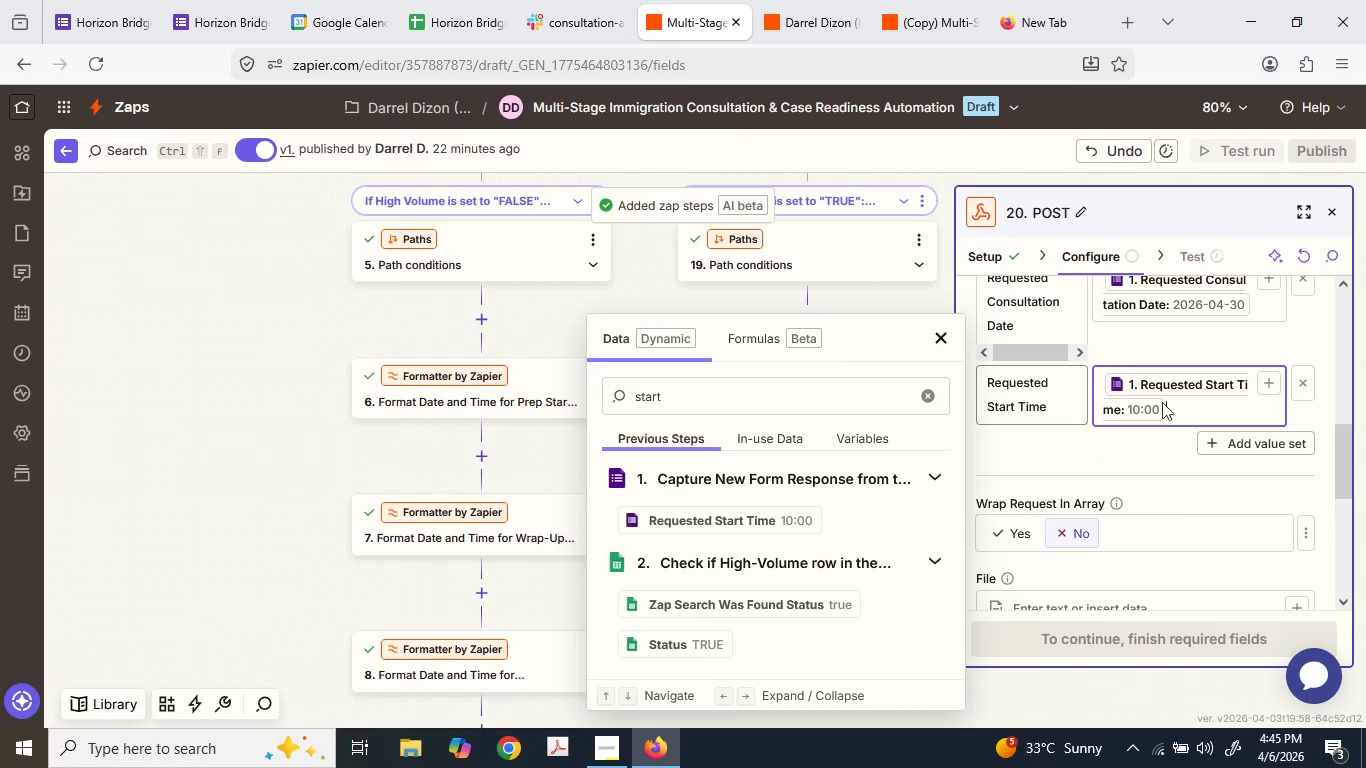 
left_click([1246, 435])
 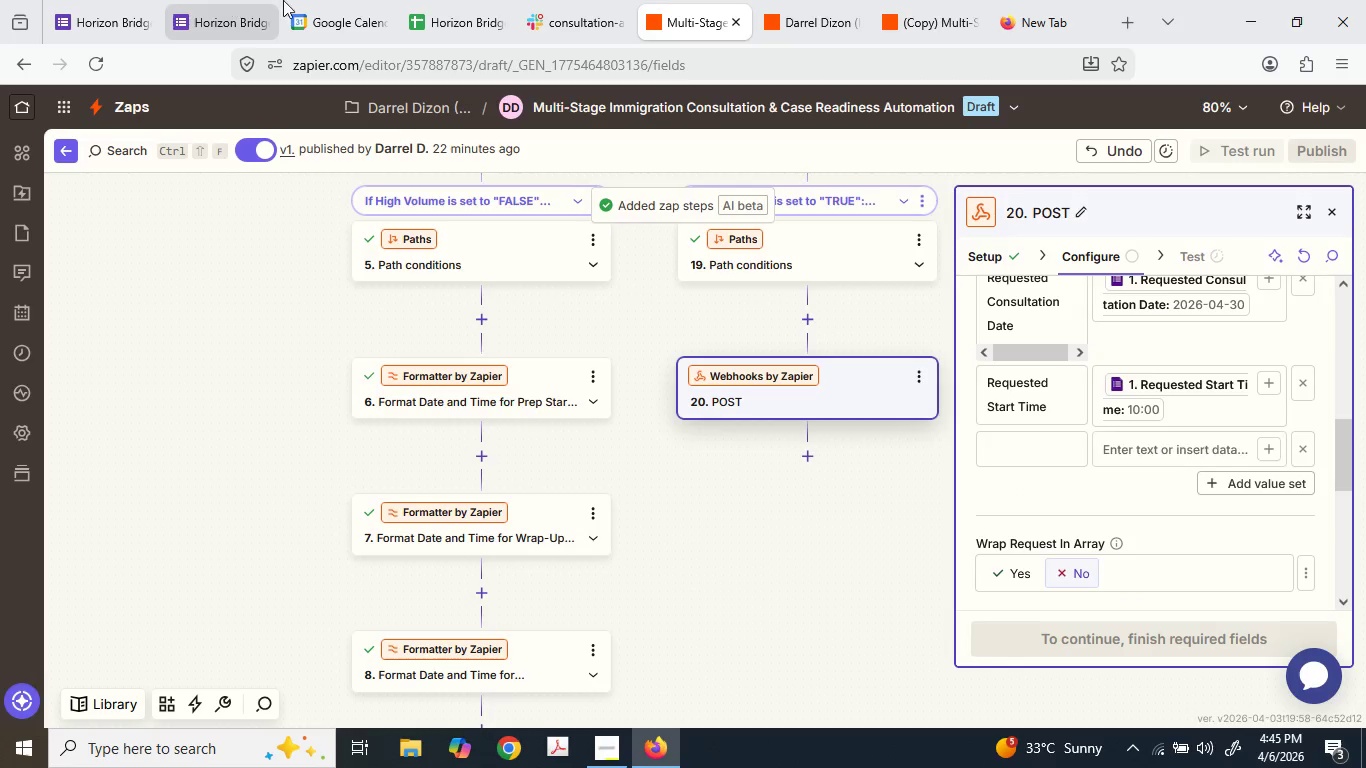 
left_click([332, 0])
 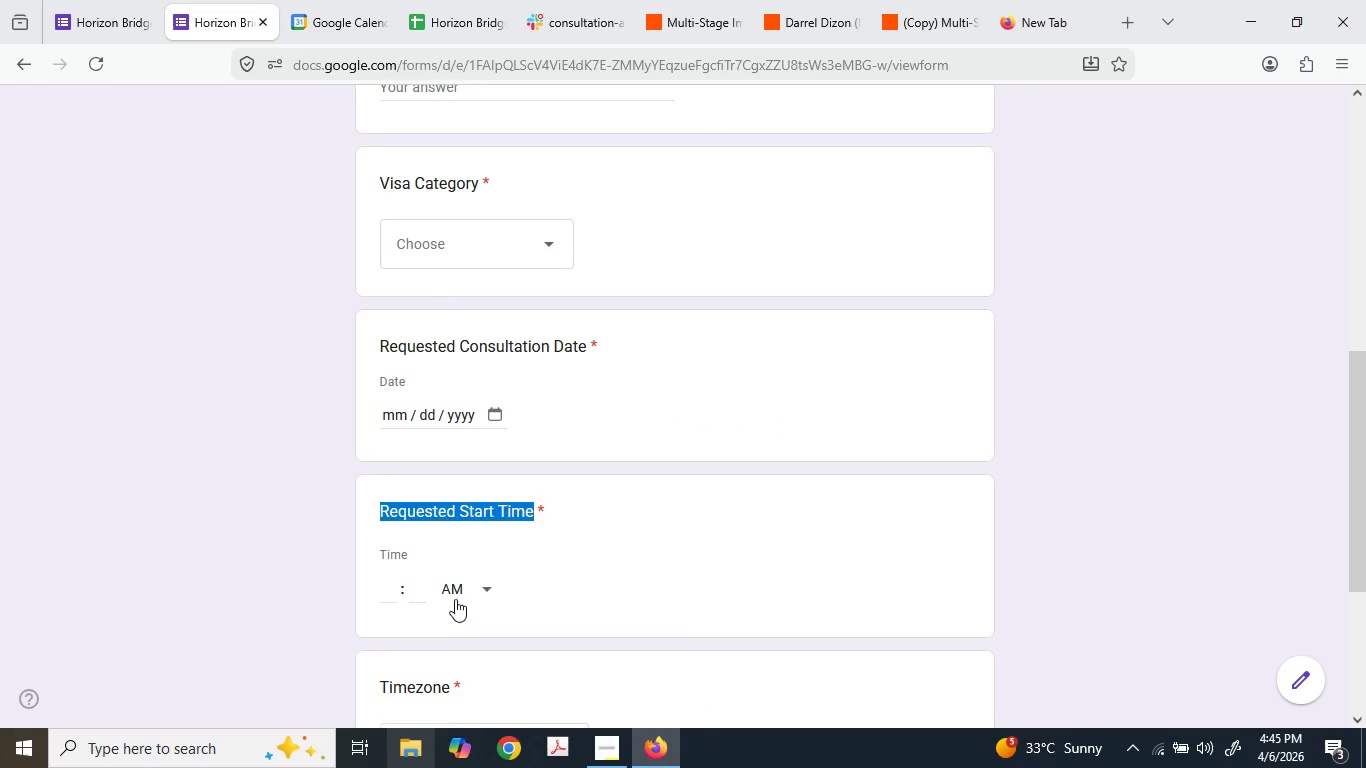 
scroll: coordinate [508, 507], scroll_direction: down, amount: 4.0
 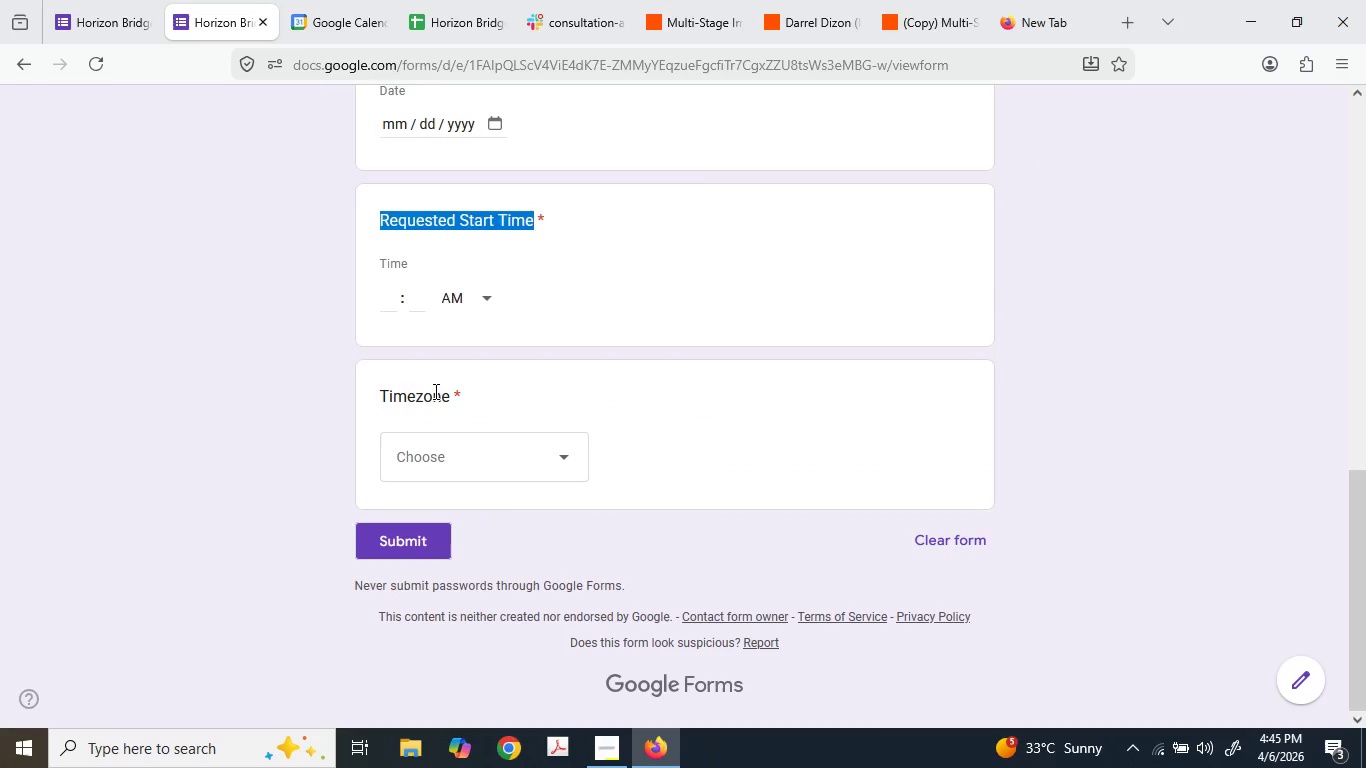 
double_click([430, 391])
 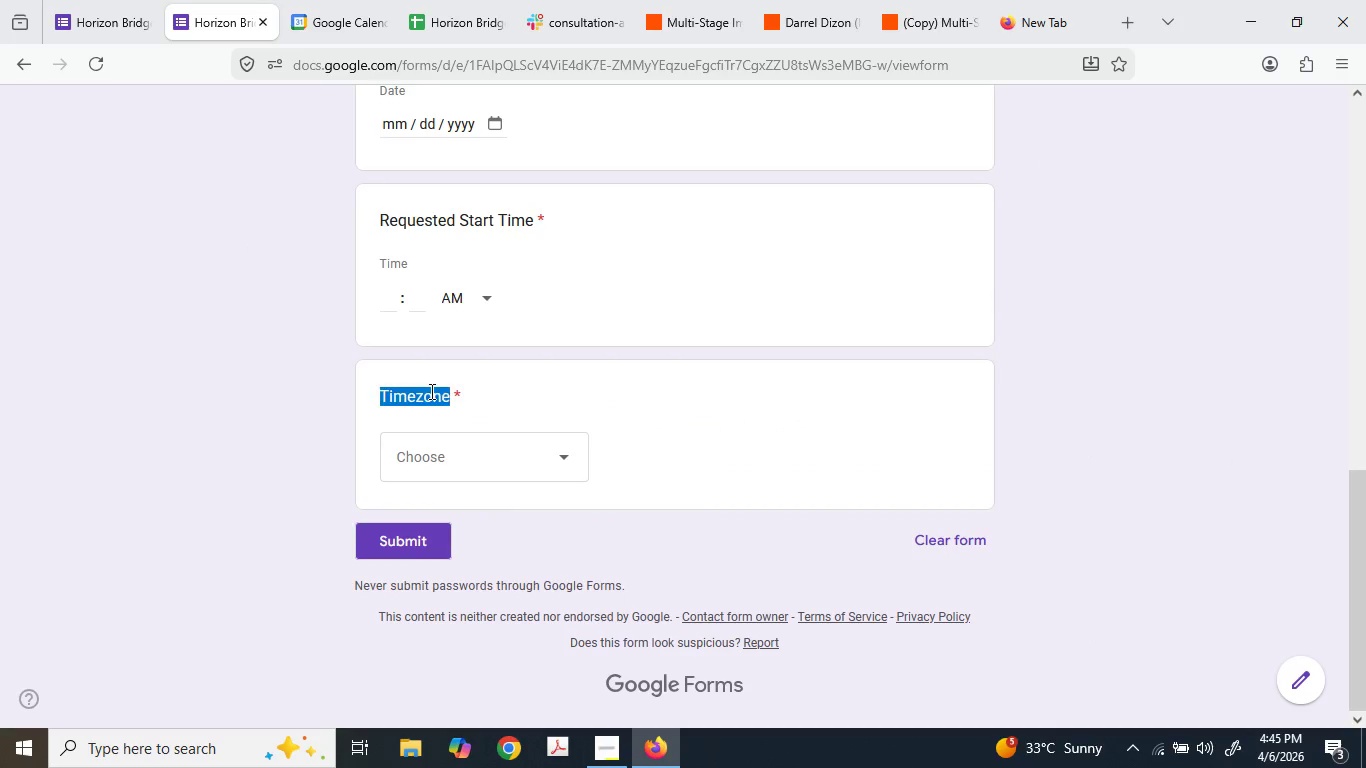 
key(Control+ControlLeft)
 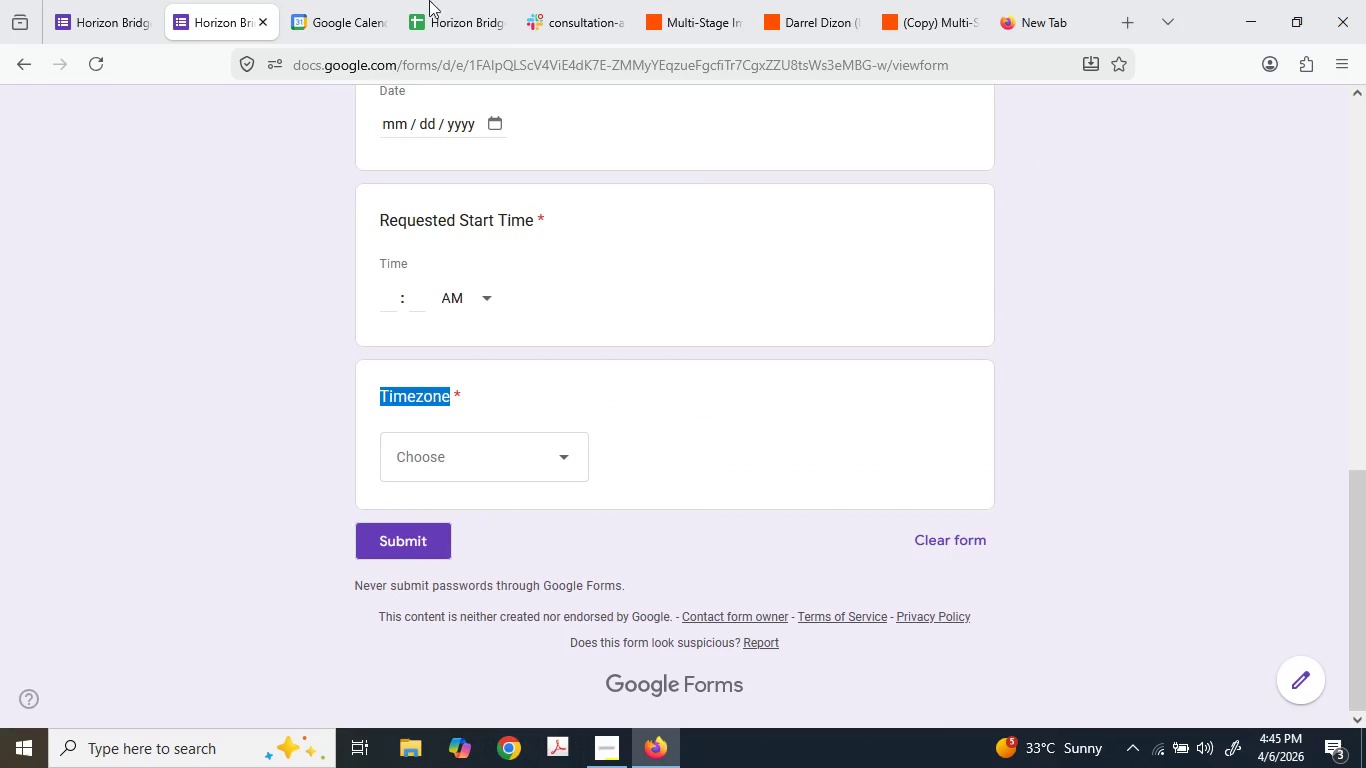 
key(Control+C)
 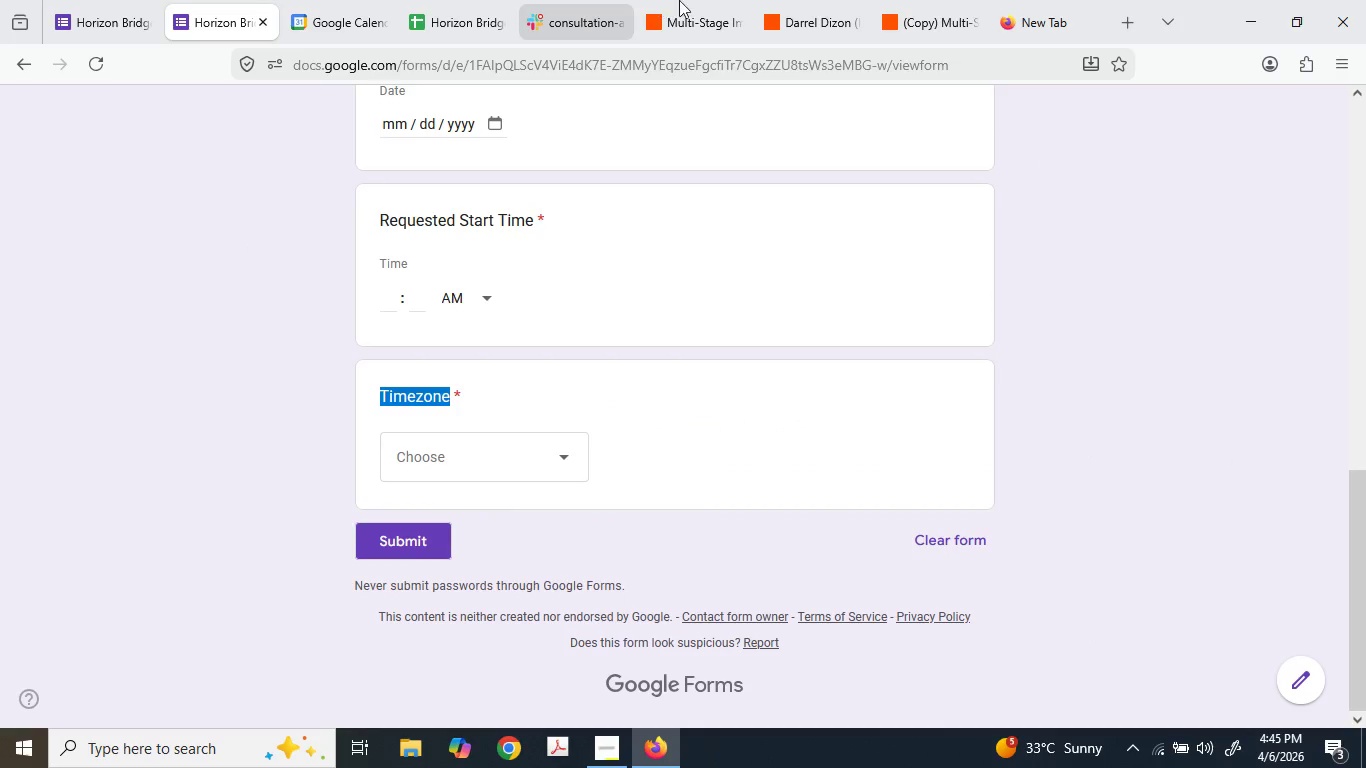 
left_click([693, 0])
 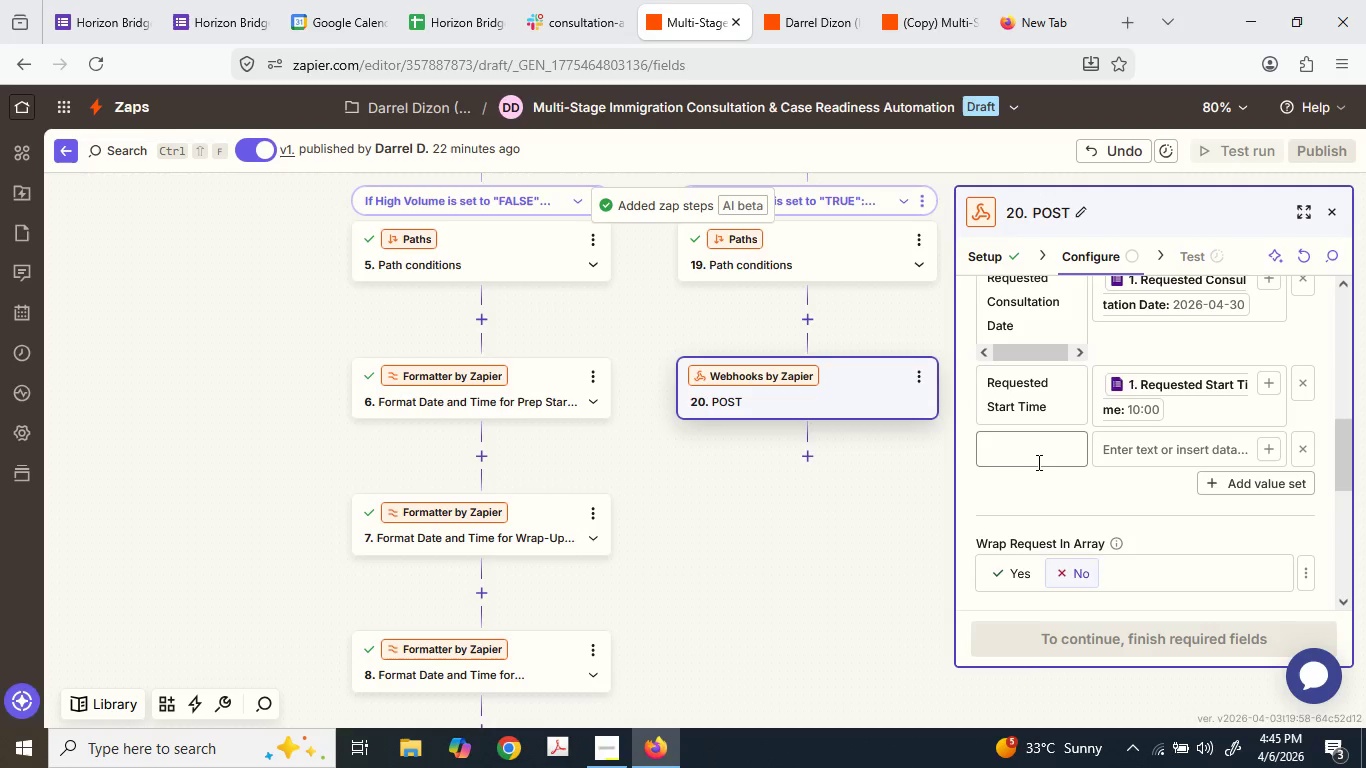 
key(Control+ControlLeft)
 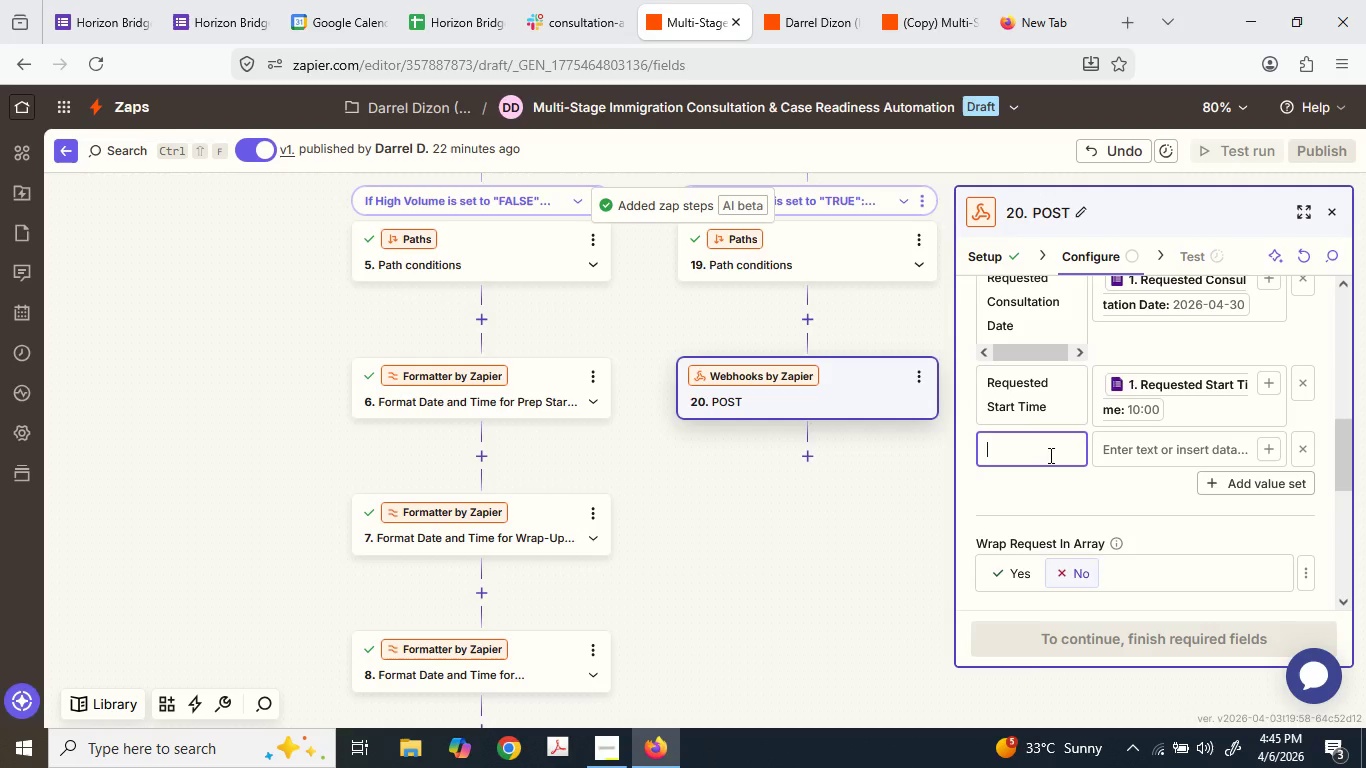 
key(Control+V)
 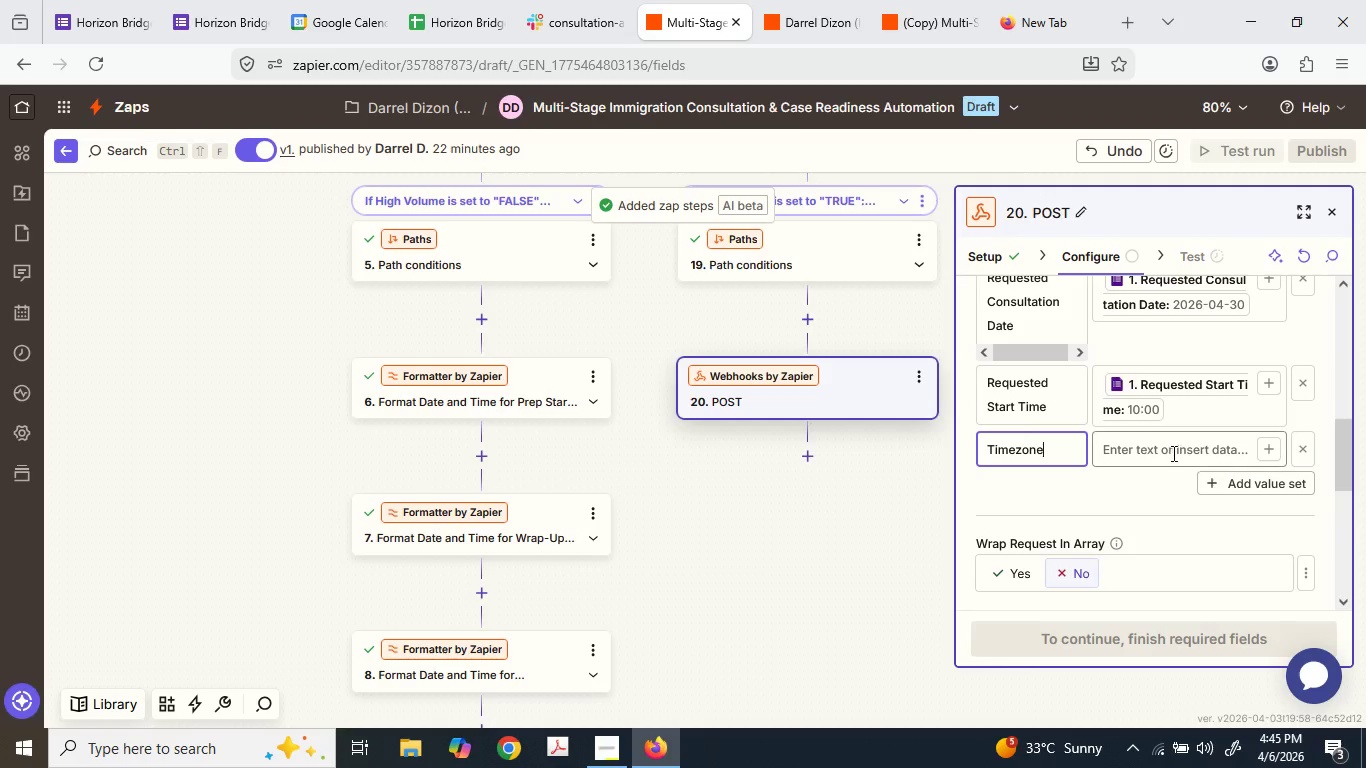 
left_click([1174, 452])
 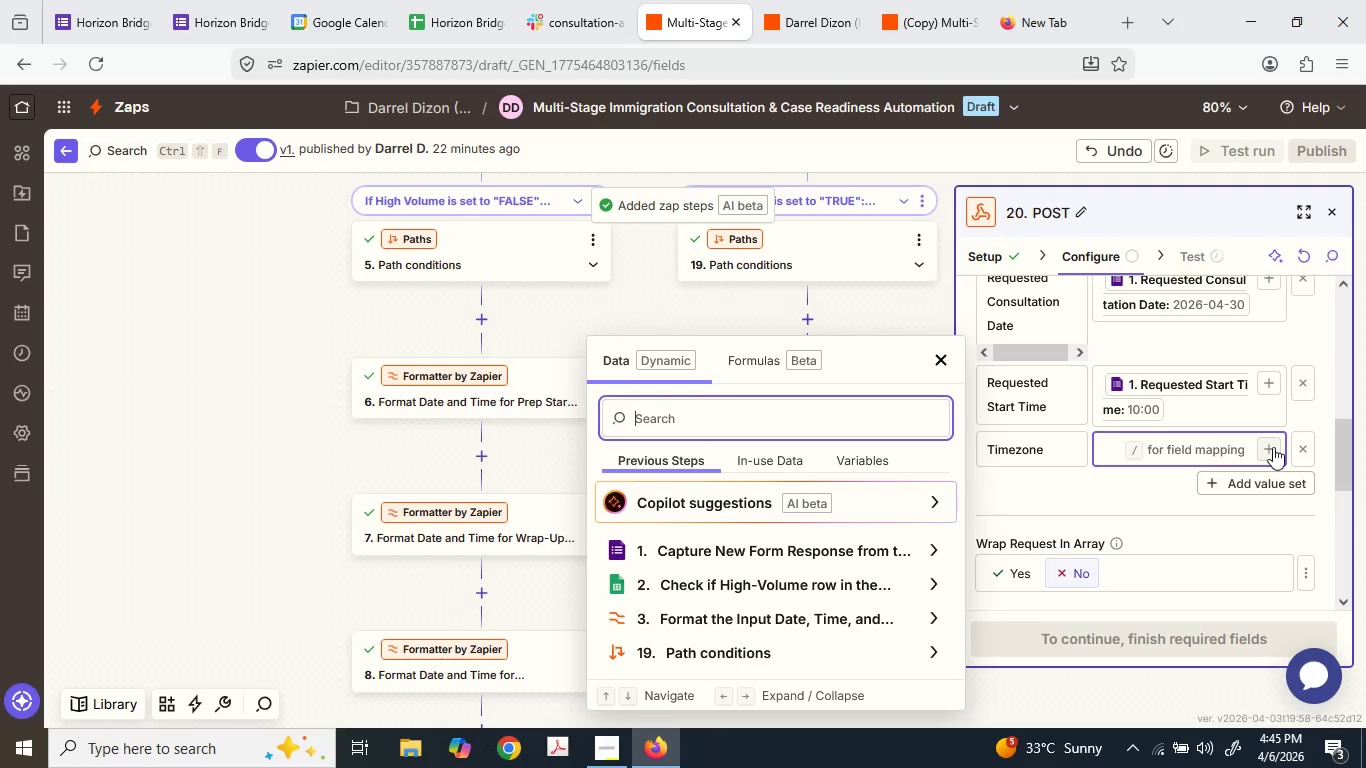 
scroll: coordinate [725, 642], scroll_direction: down, amount: 1.0
 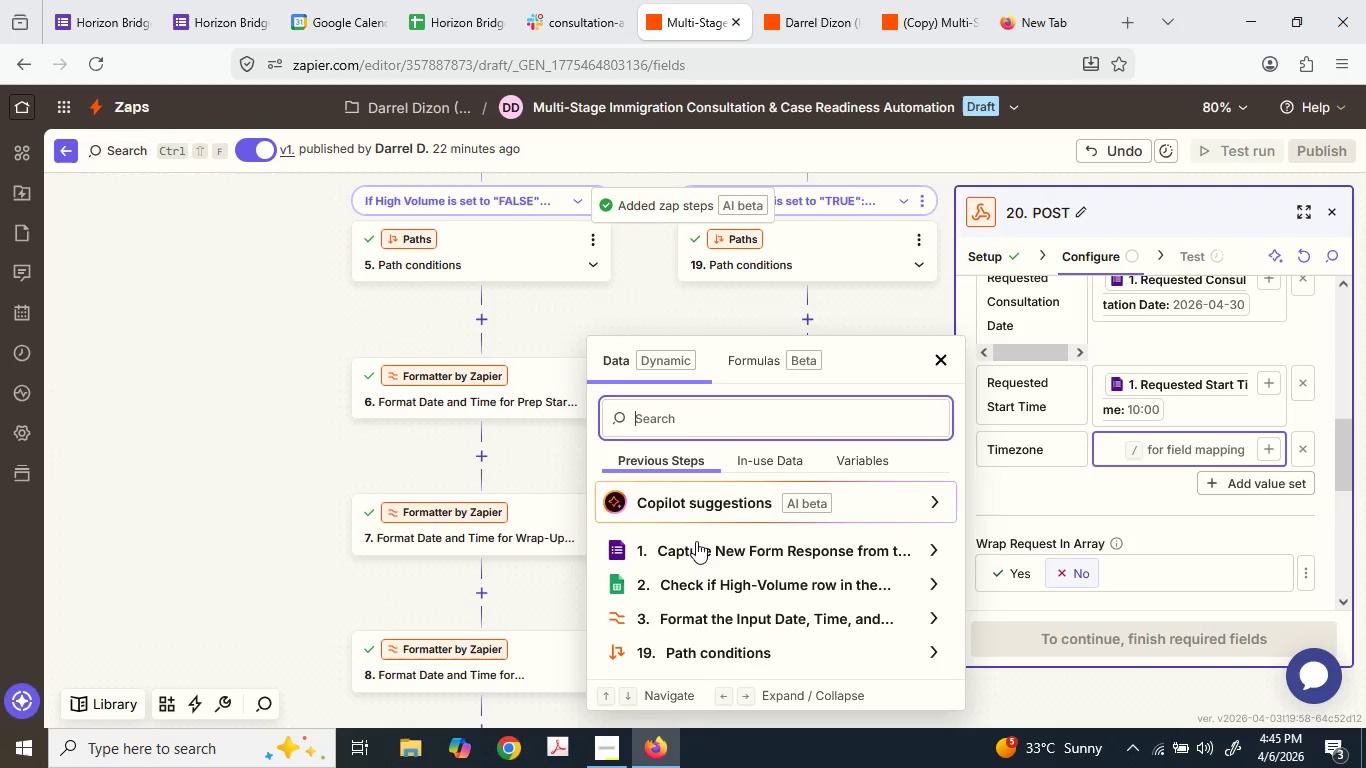 
left_click([696, 542])
 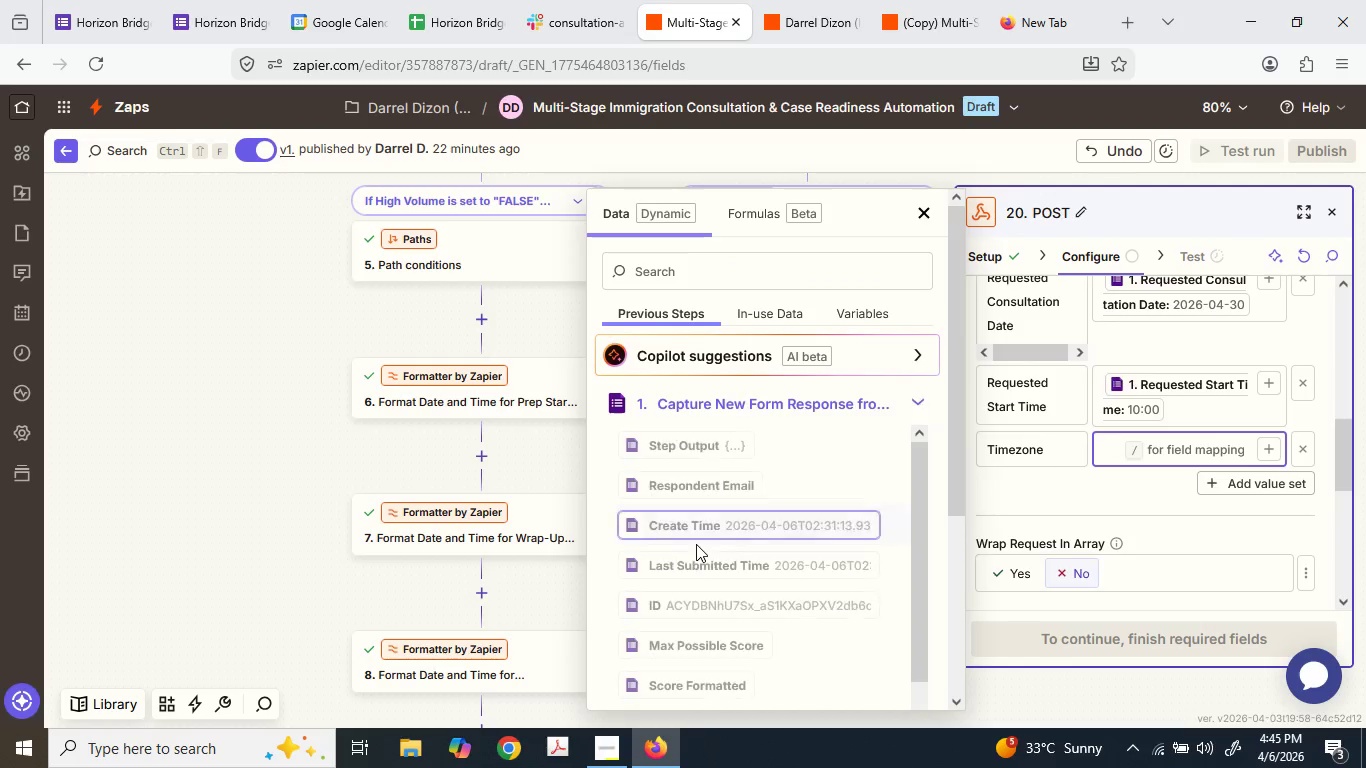 
scroll: coordinate [699, 595], scroll_direction: down, amount: 9.0
 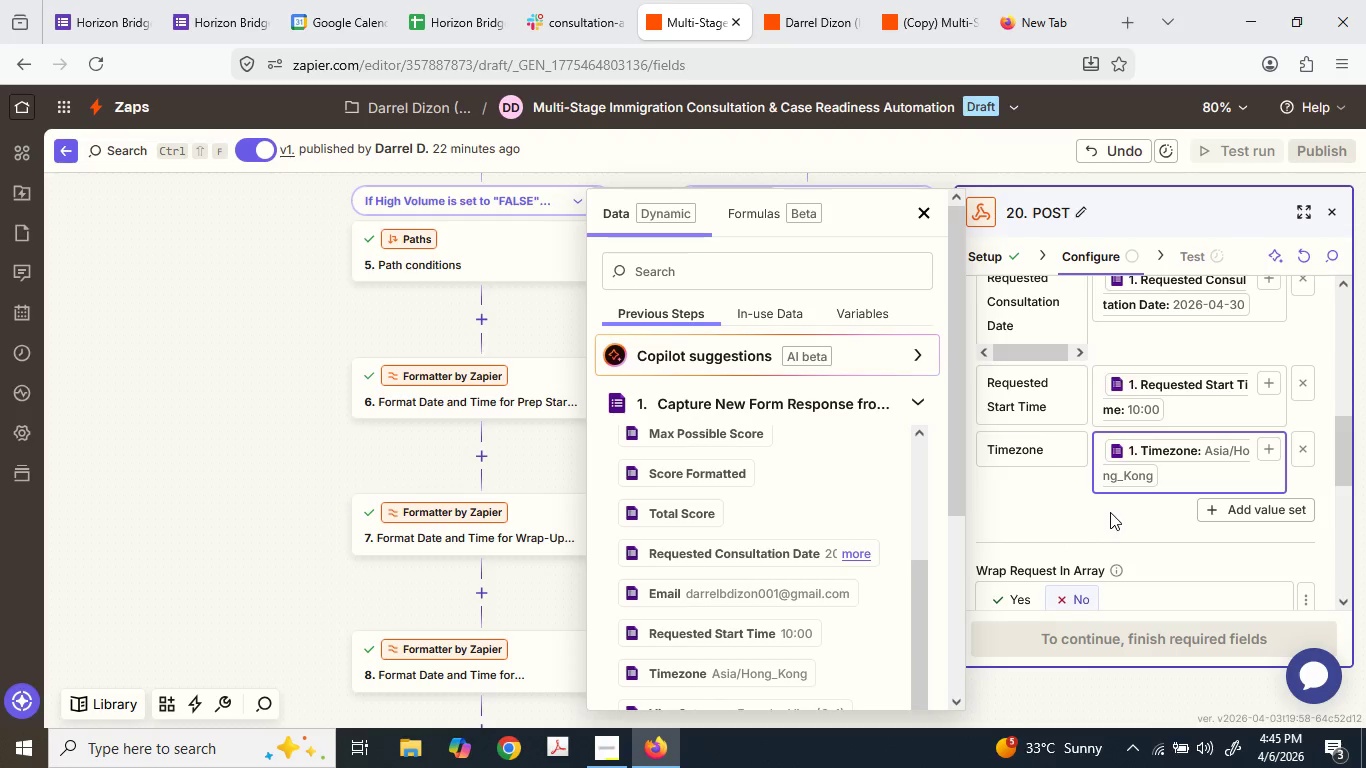 
wait(6.74)
 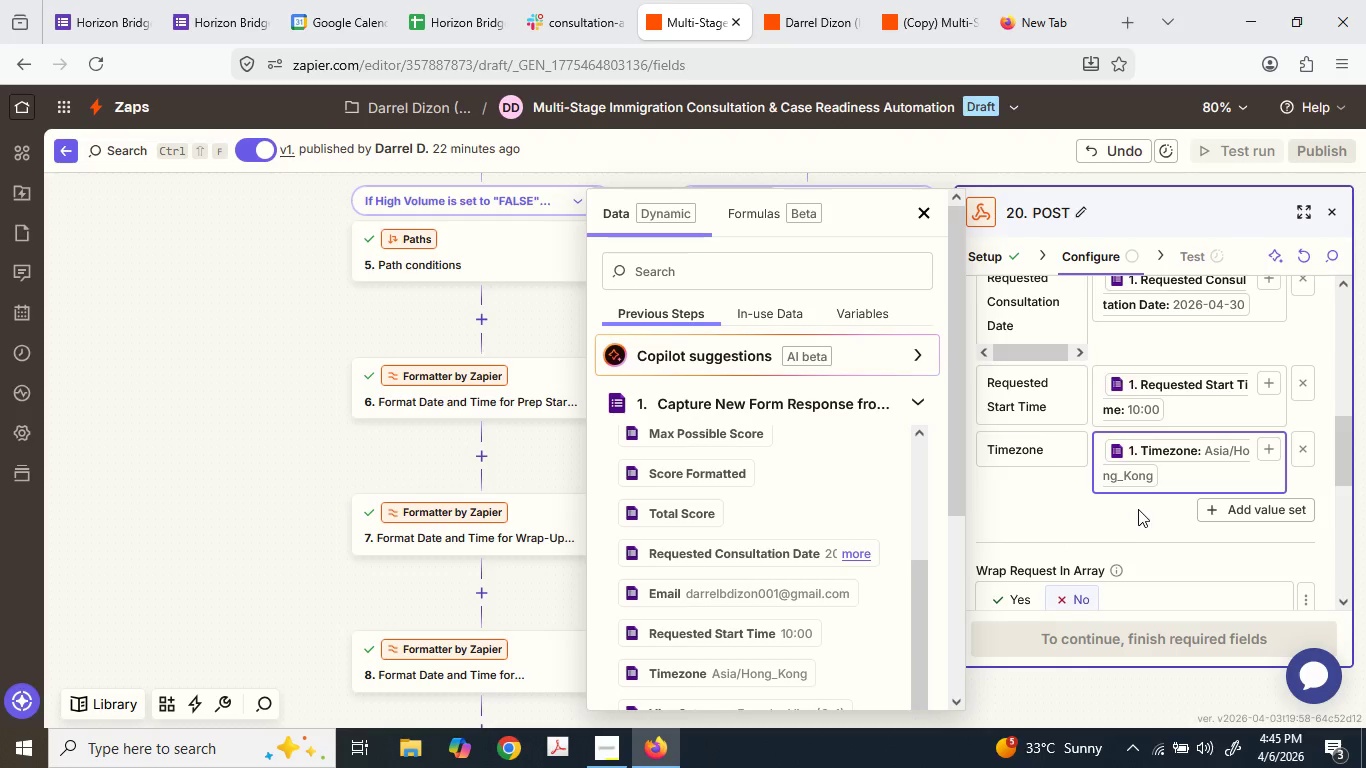 
double_click([786, 0])
 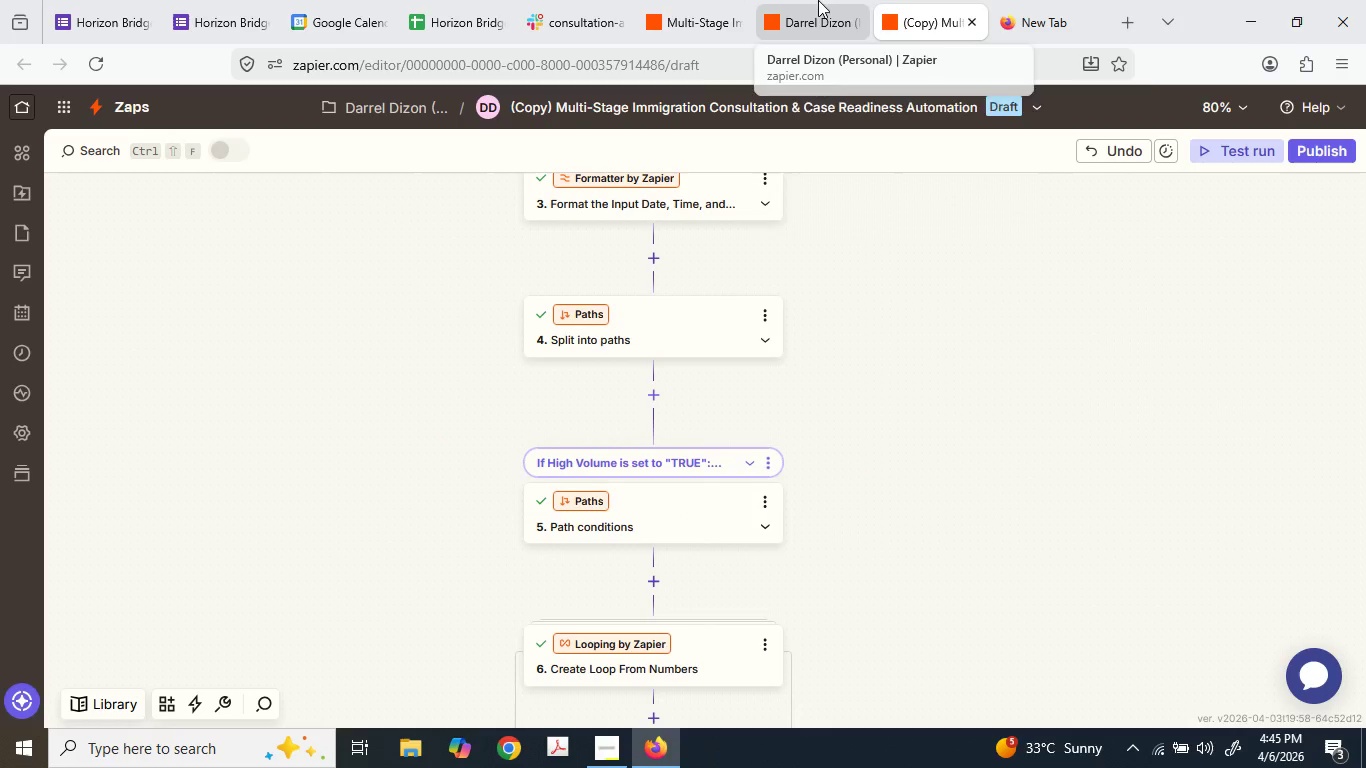 
left_click([850, 6])
 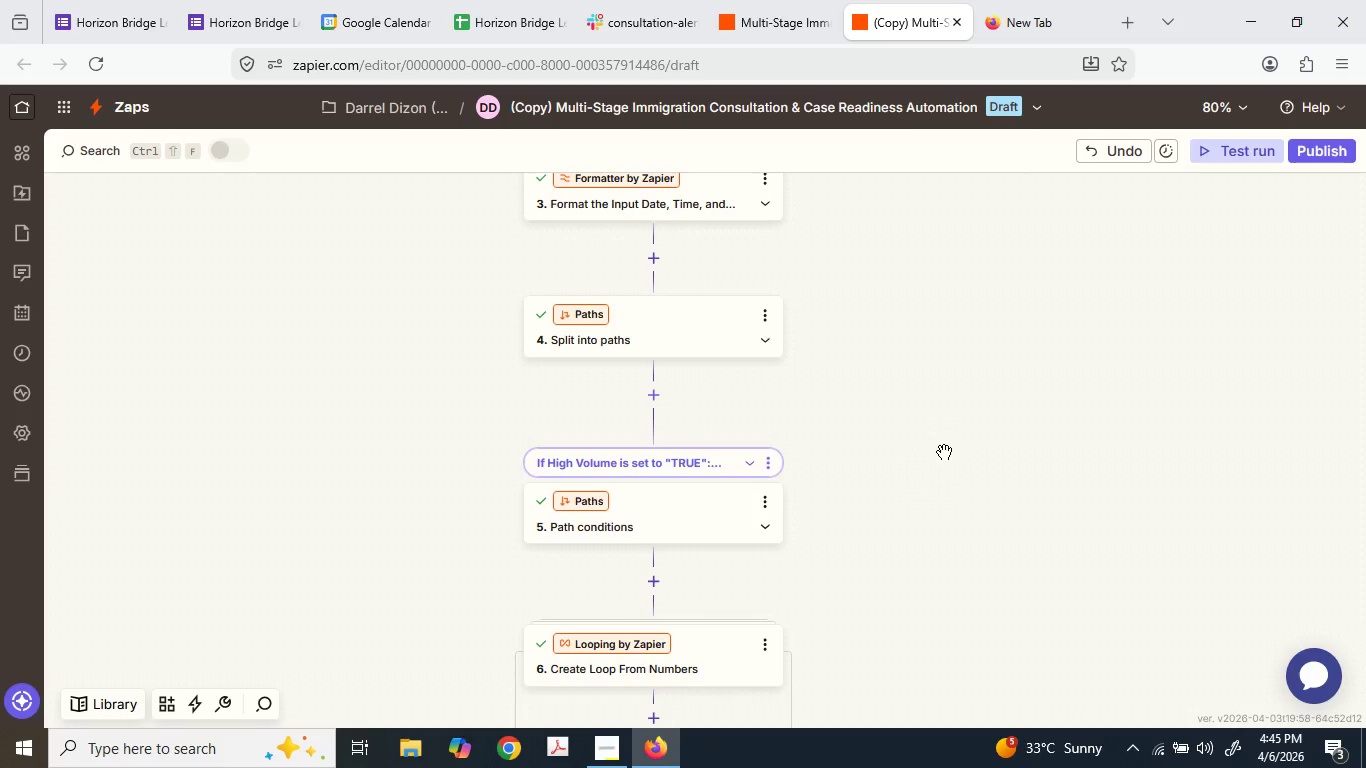 
scroll: coordinate [620, 249], scroll_direction: up, amount: 6.0
 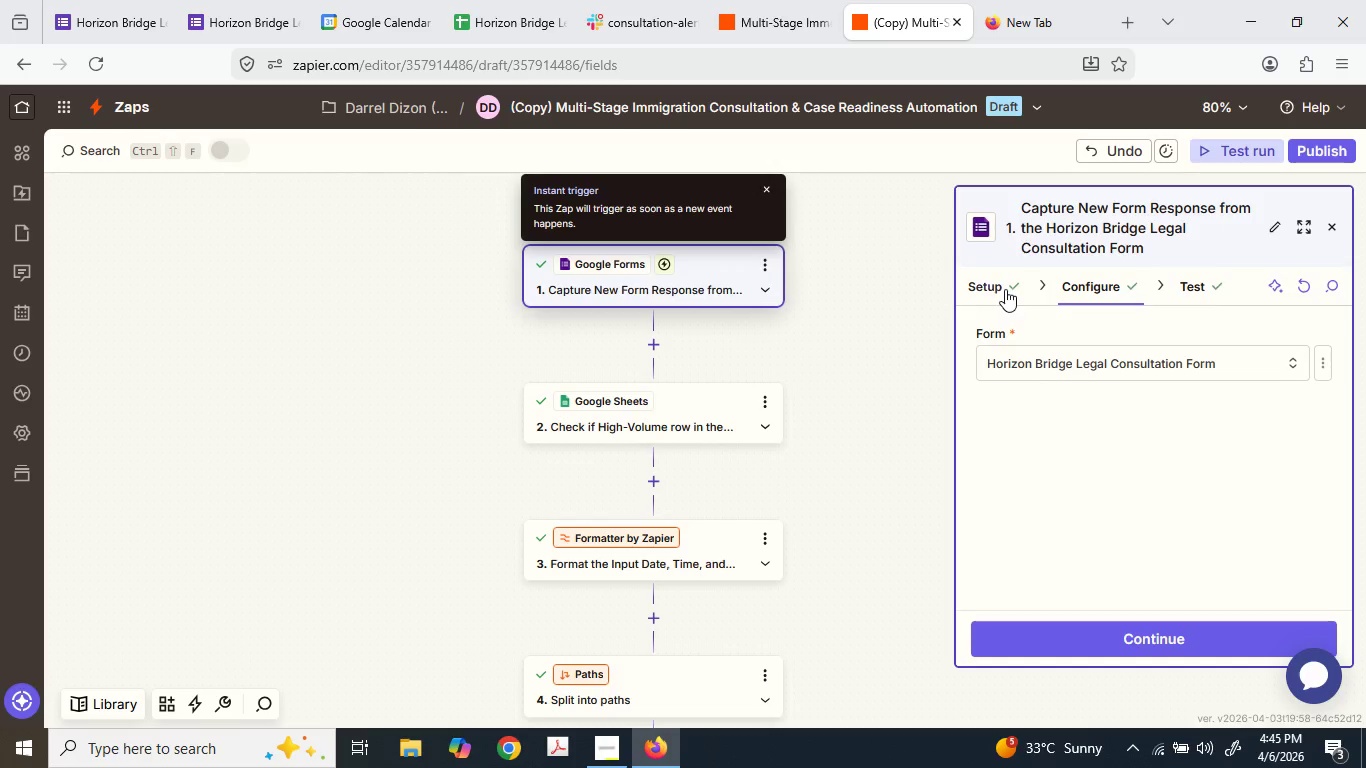 
wait(8.27)
 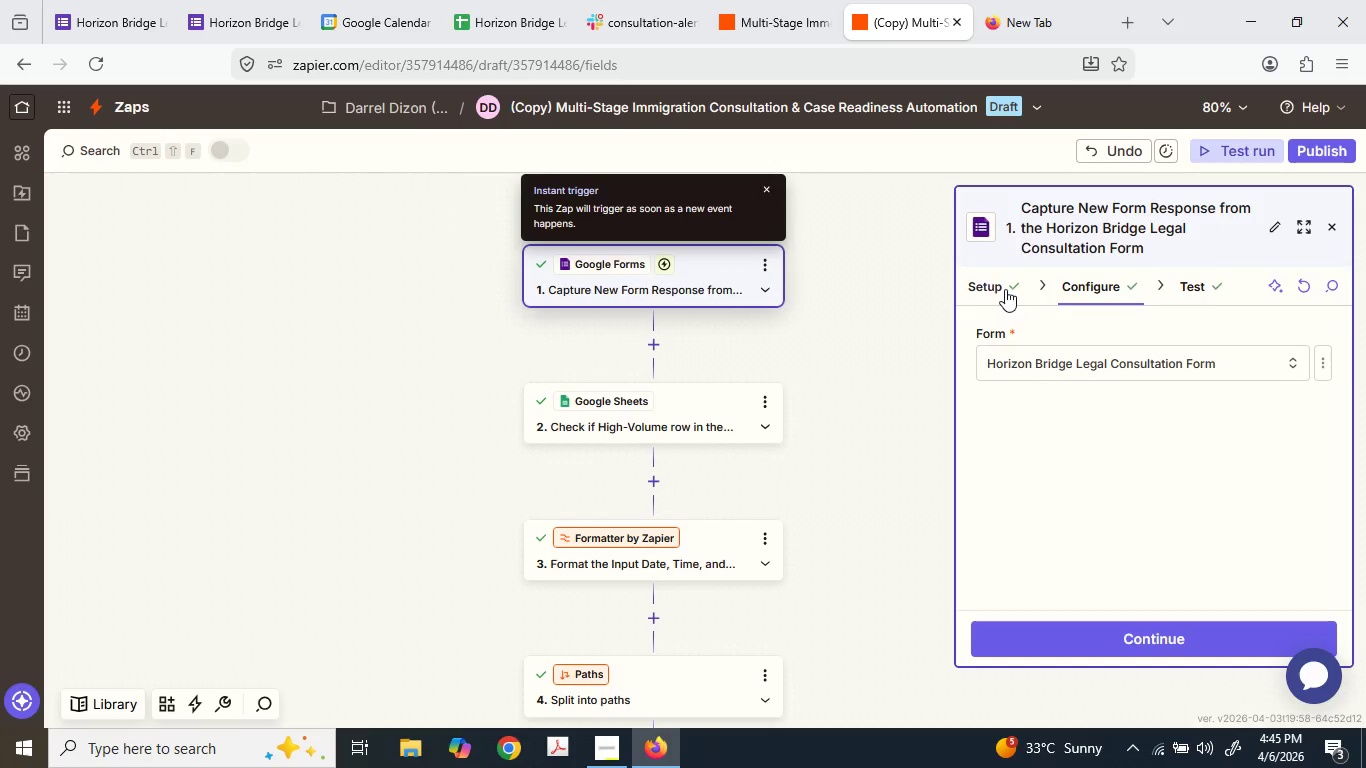 
mouse_move([1107, 370])
 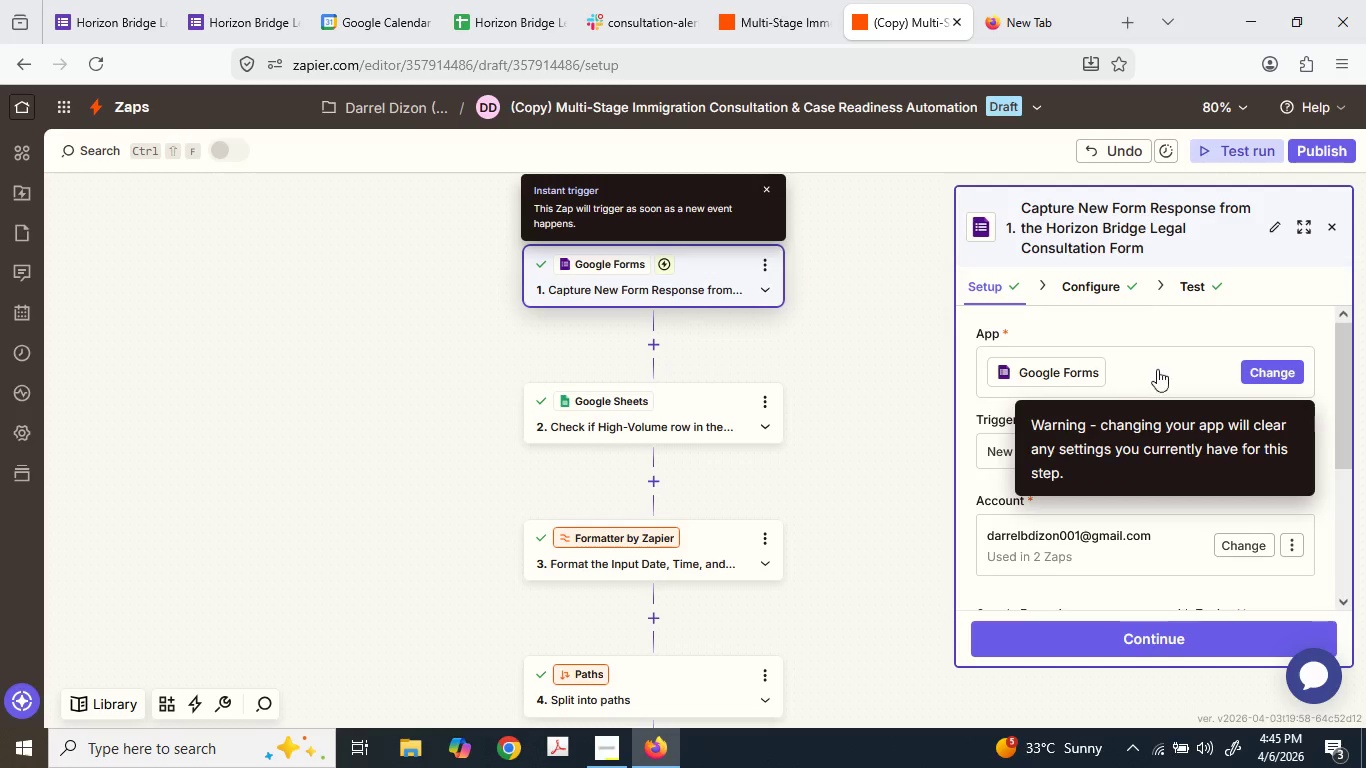 
left_click([1186, 370])
 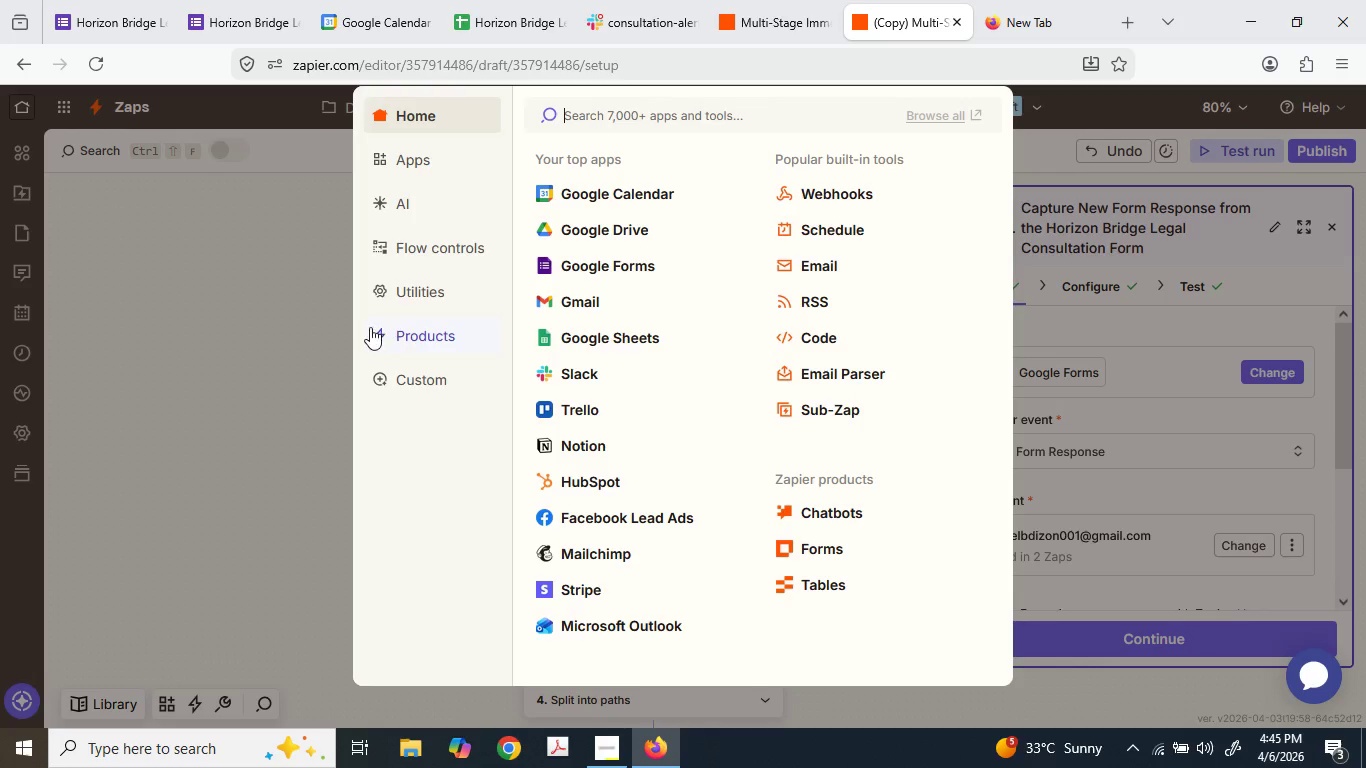 
wait(6.73)
 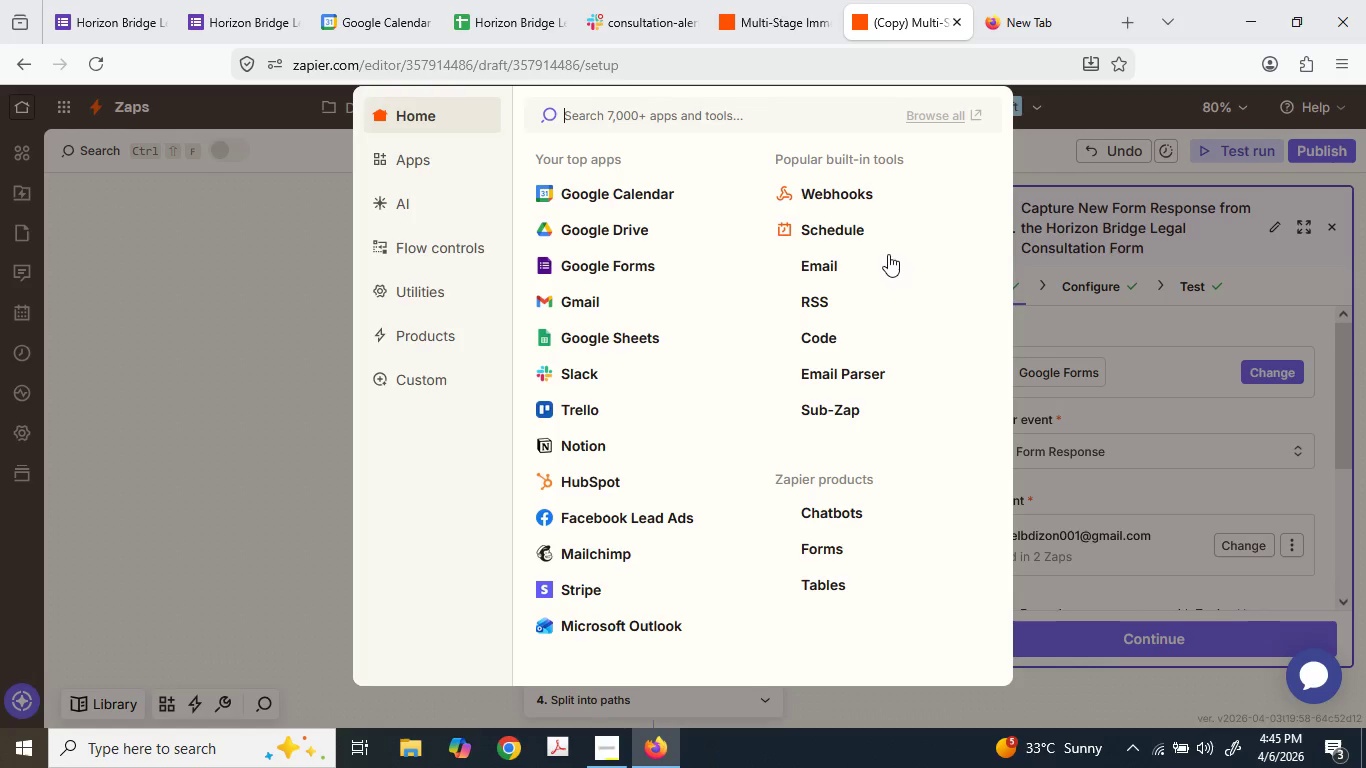 
left_click([688, 272])
 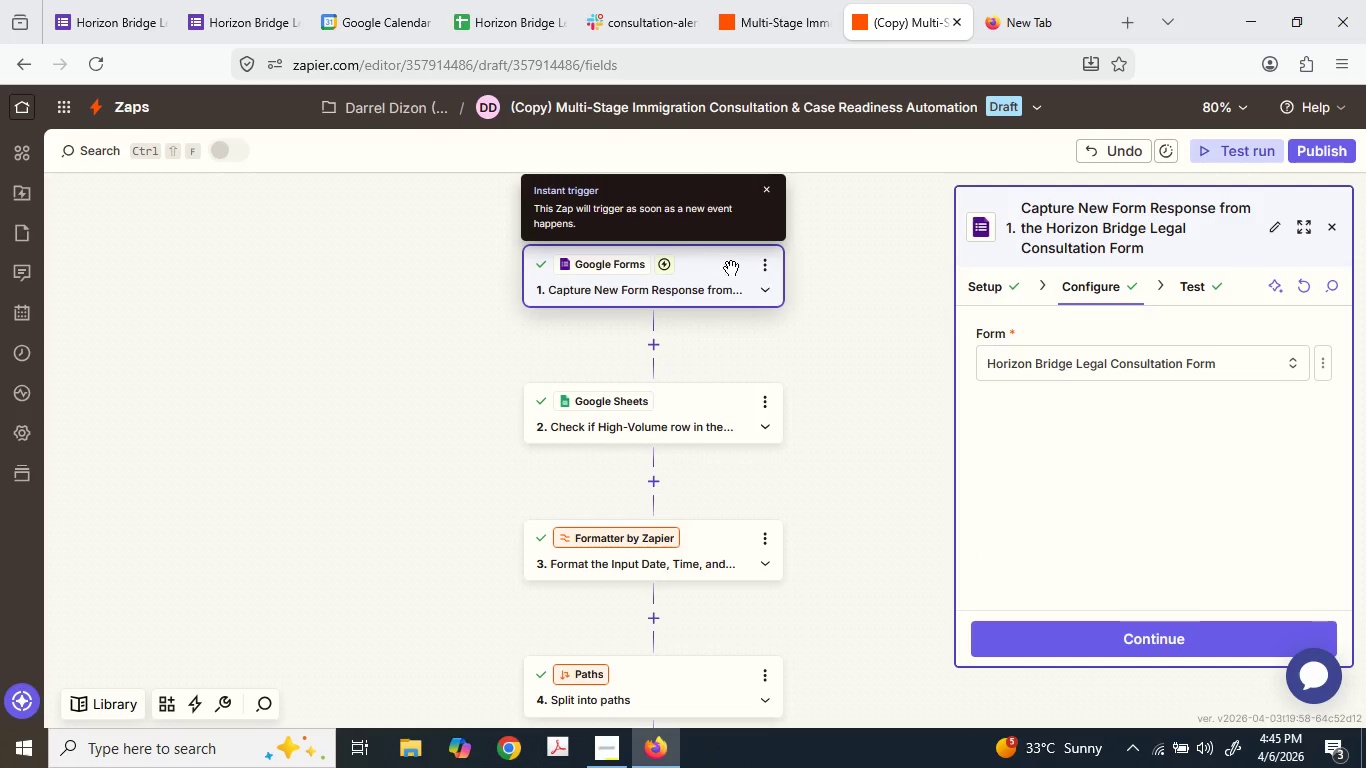 
left_click([775, 272])
 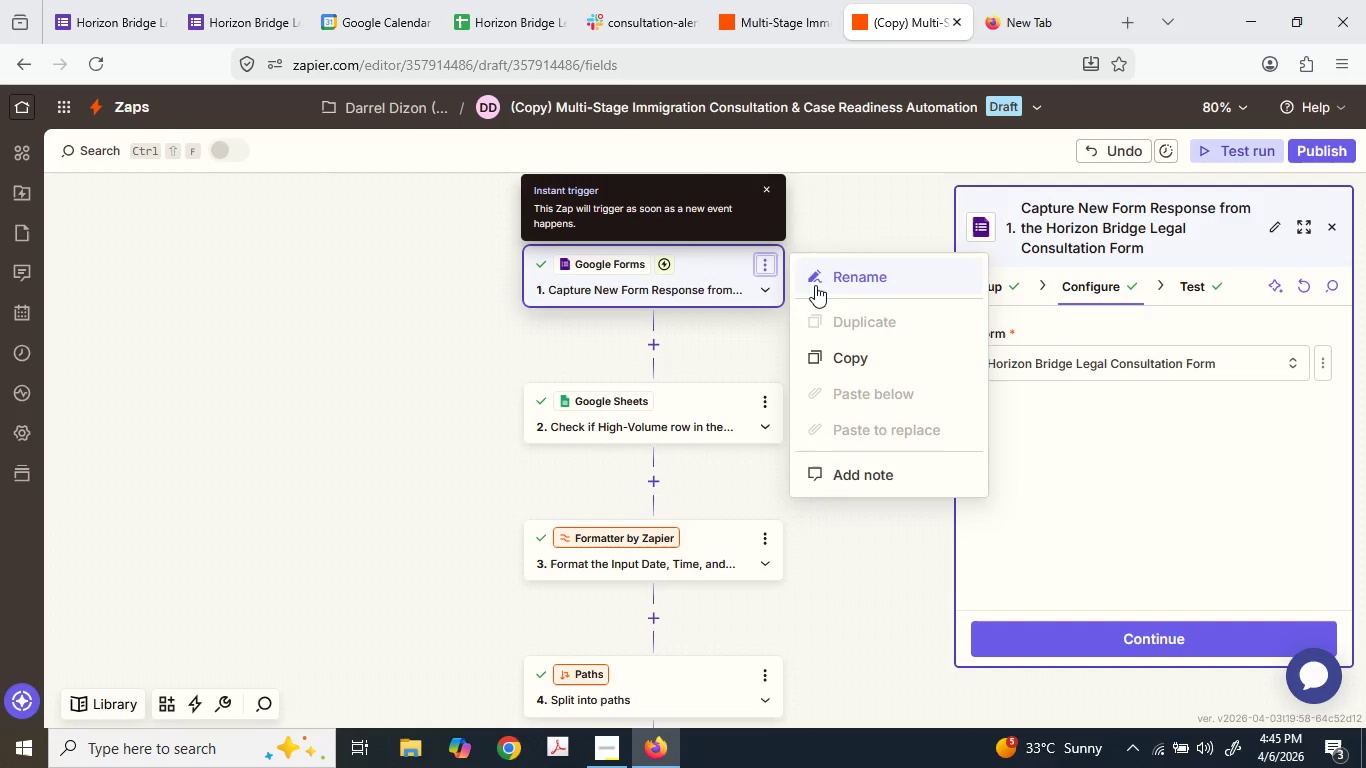 
left_click([703, 263])
 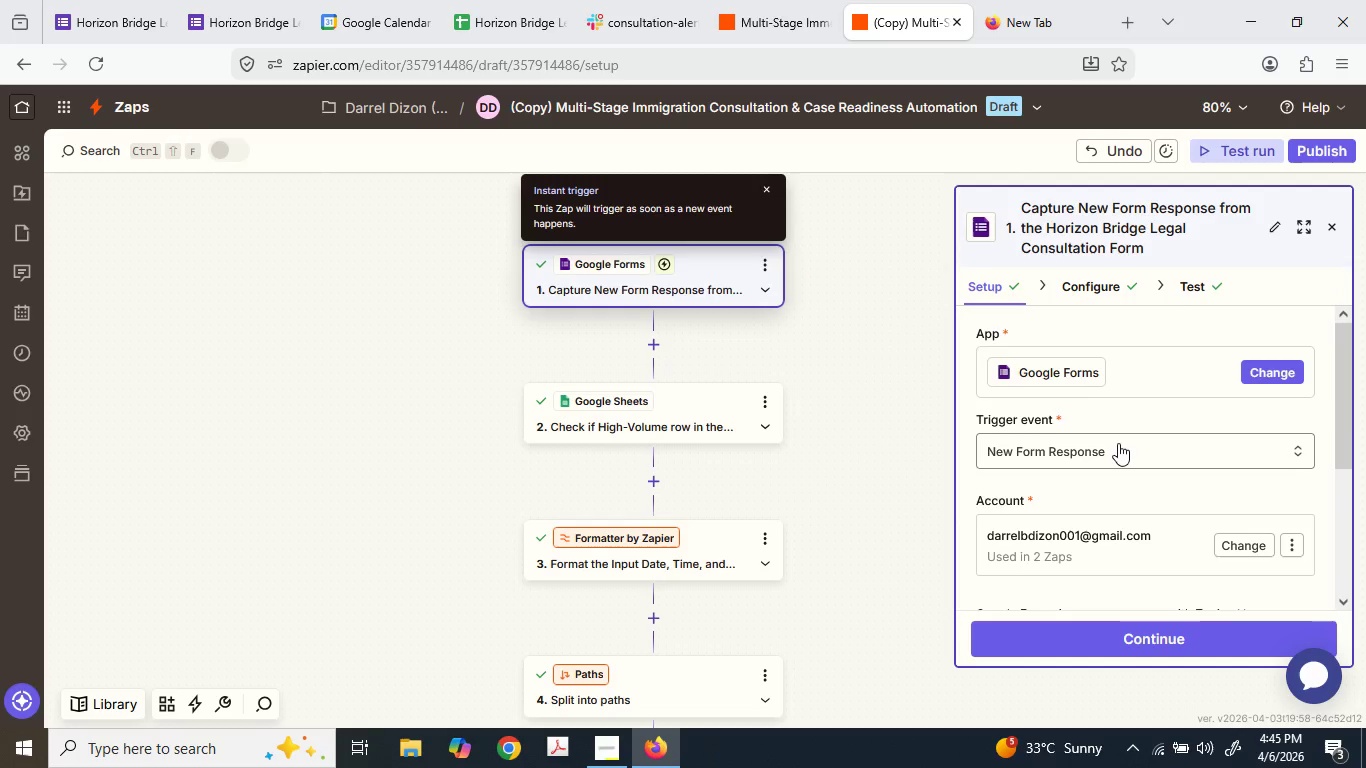 
left_click([1120, 375])
 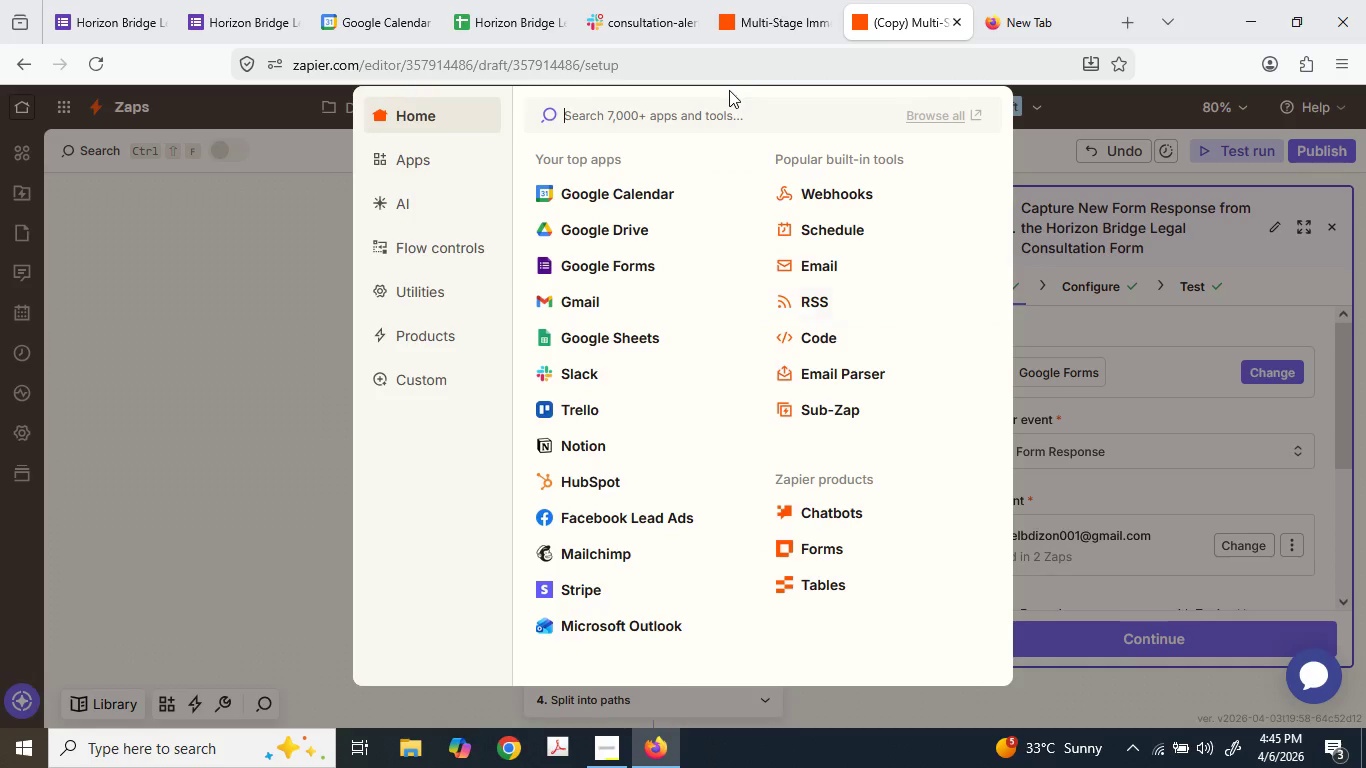 
left_click([708, 125])
 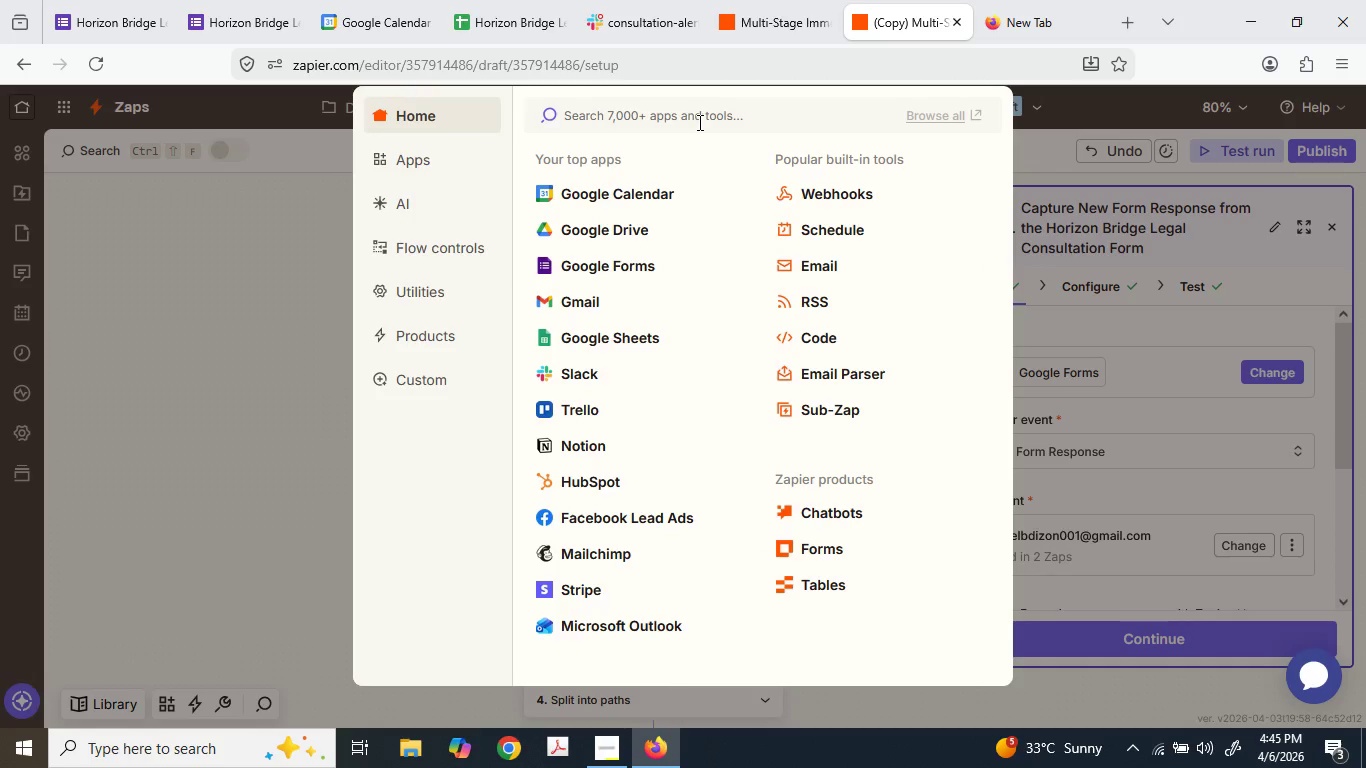 
type(web)
 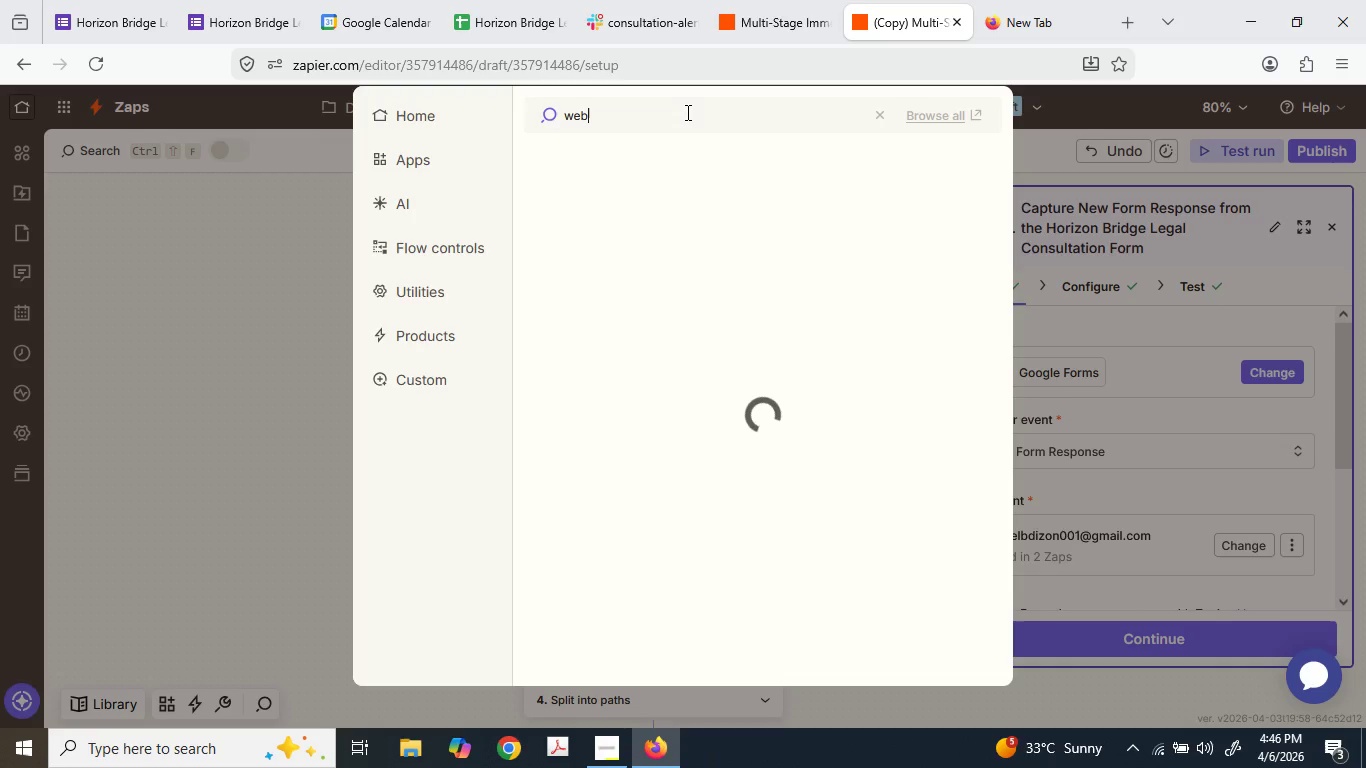 
left_click([686, 112])
 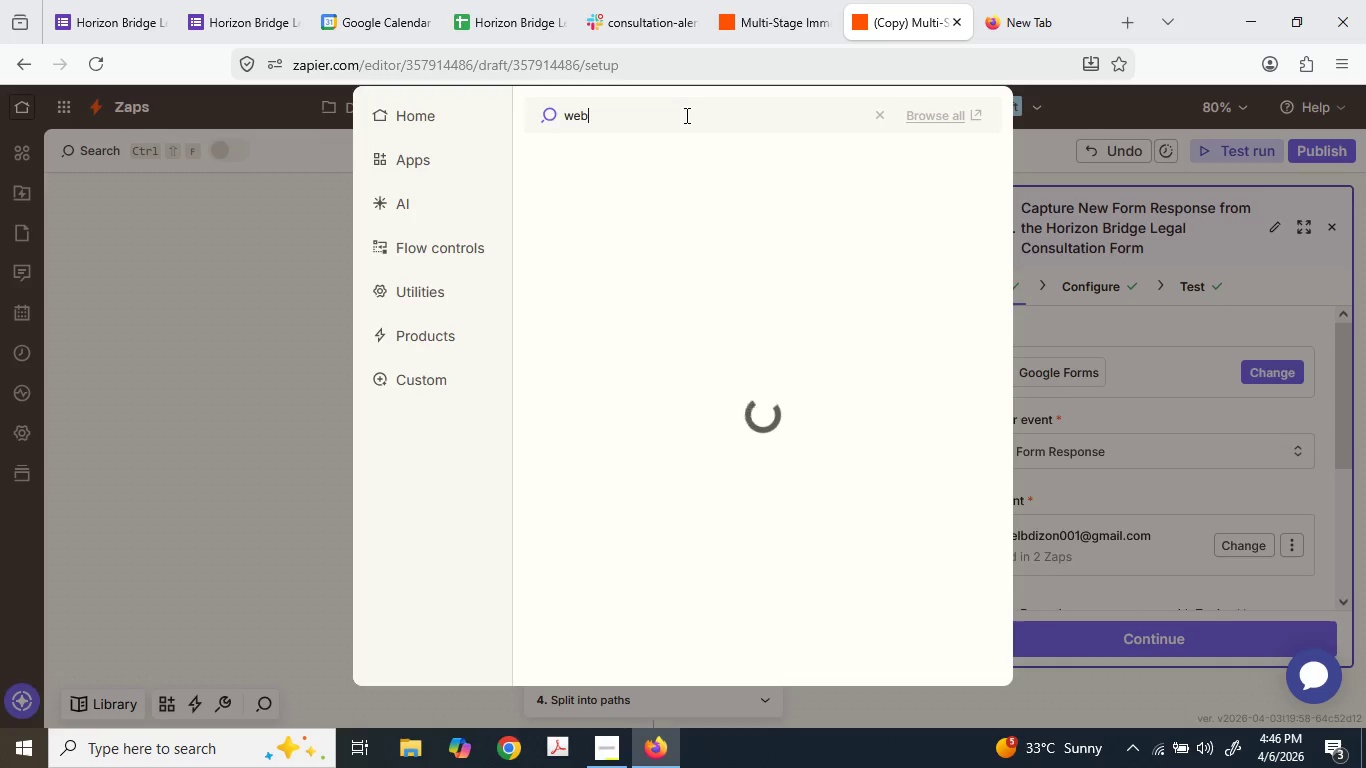 
type(hoo)
 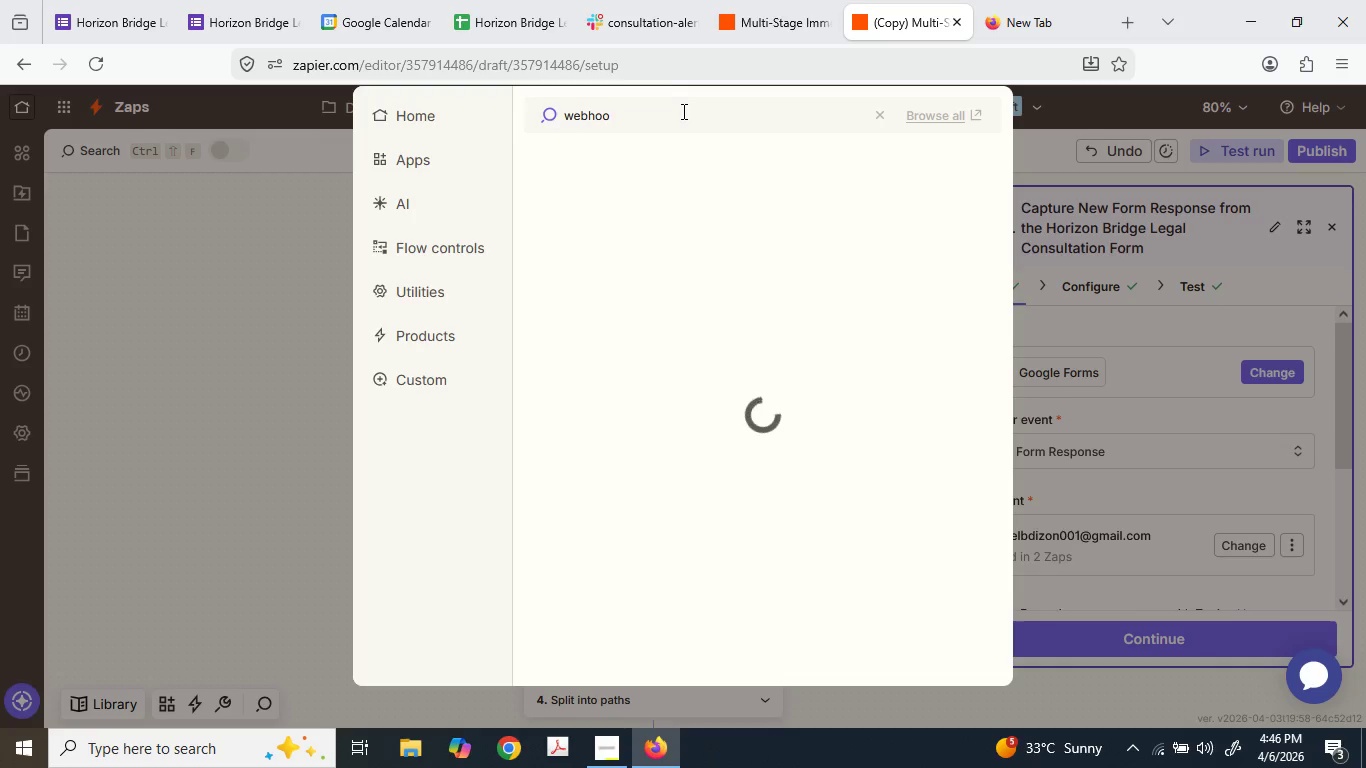 
mouse_move([607, 160])
 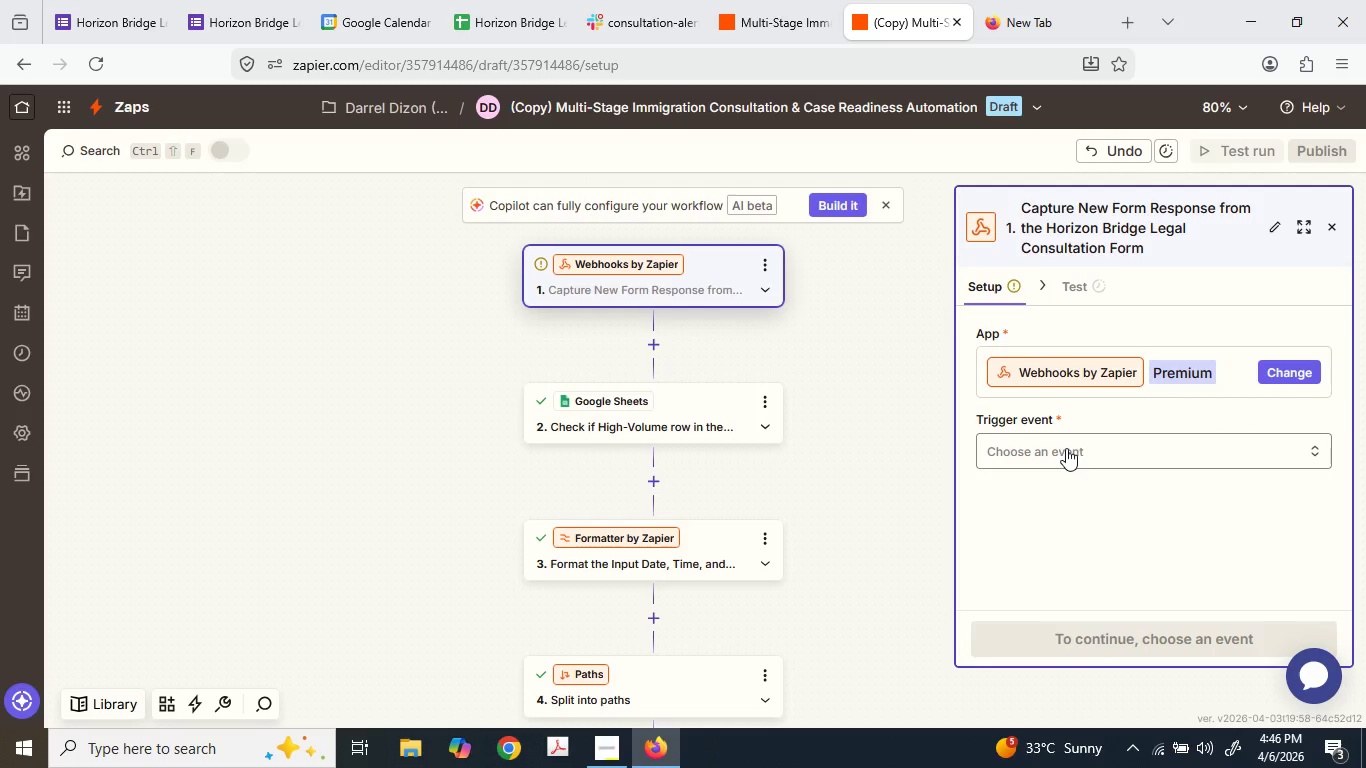 
left_click([1065, 447])
 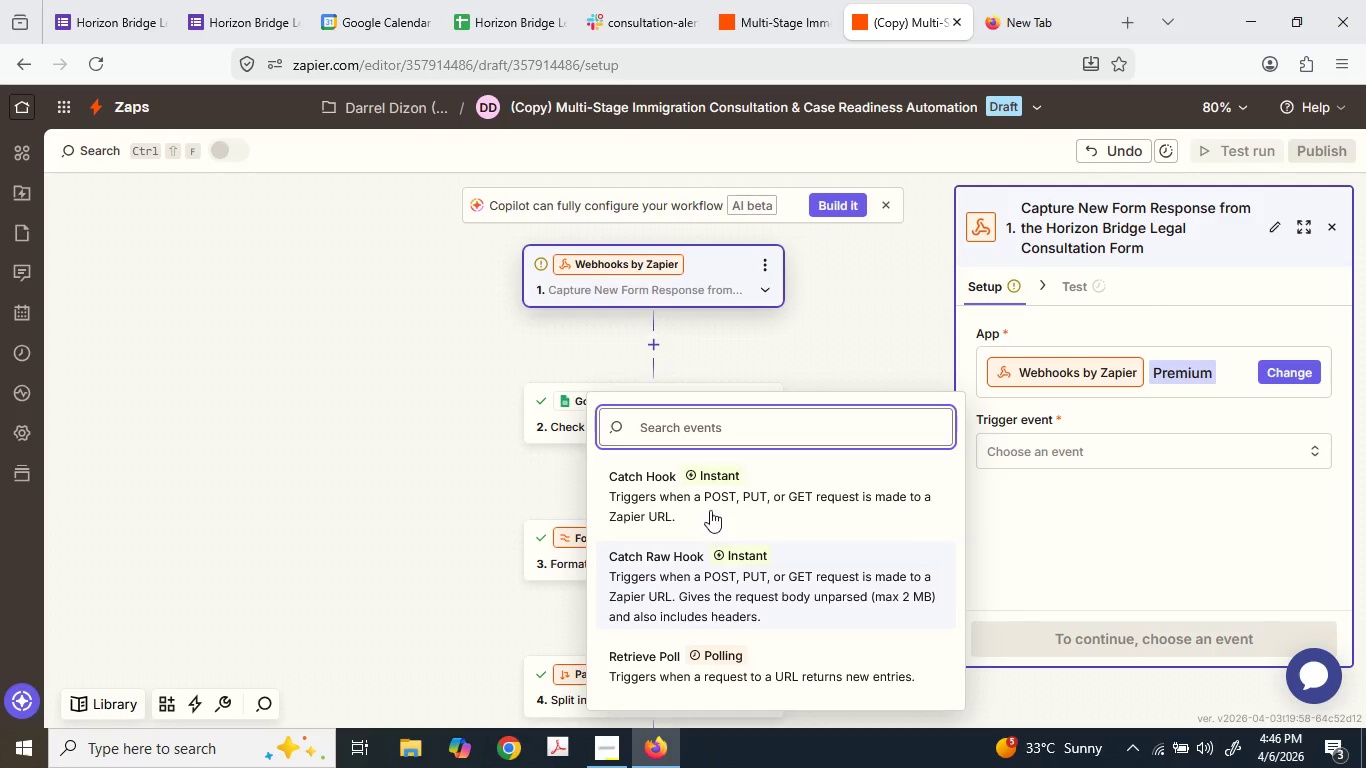 
left_click([717, 491])
 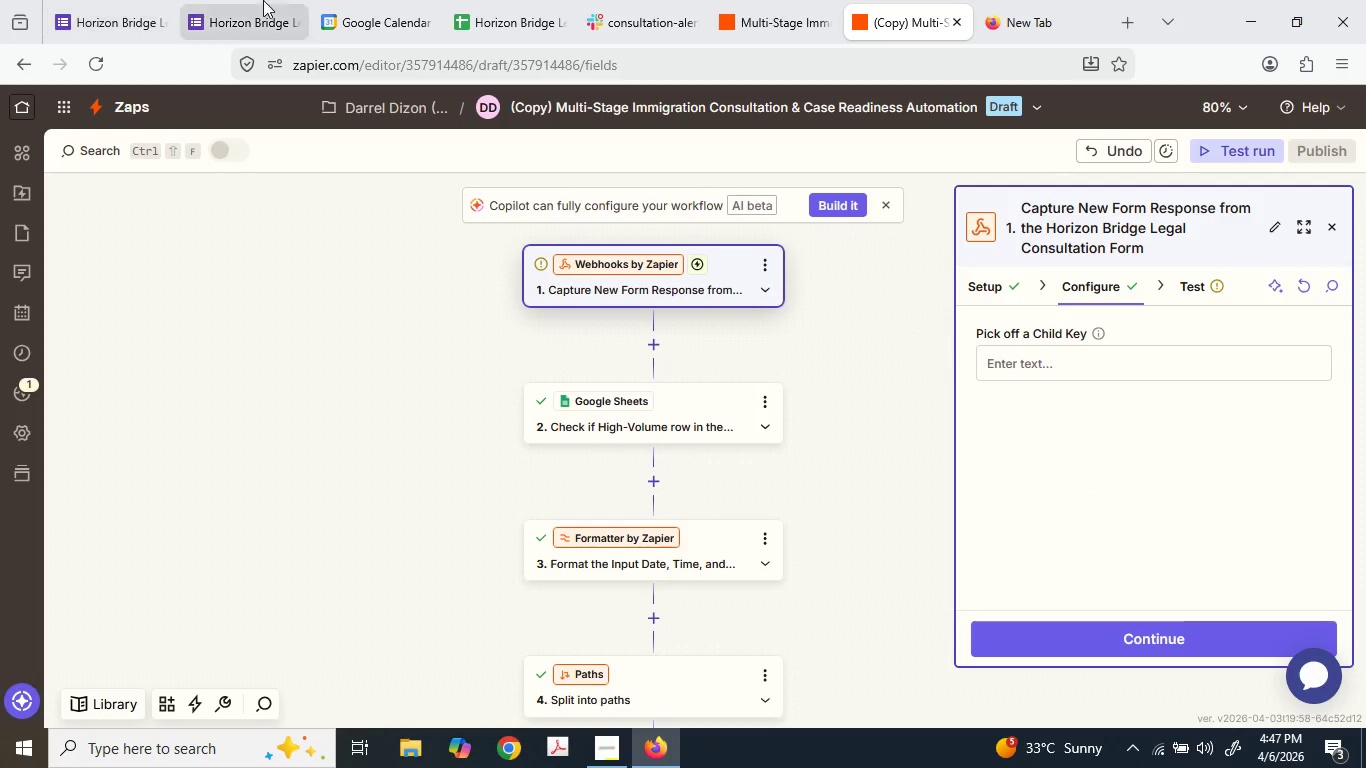 
wait(54.08)
 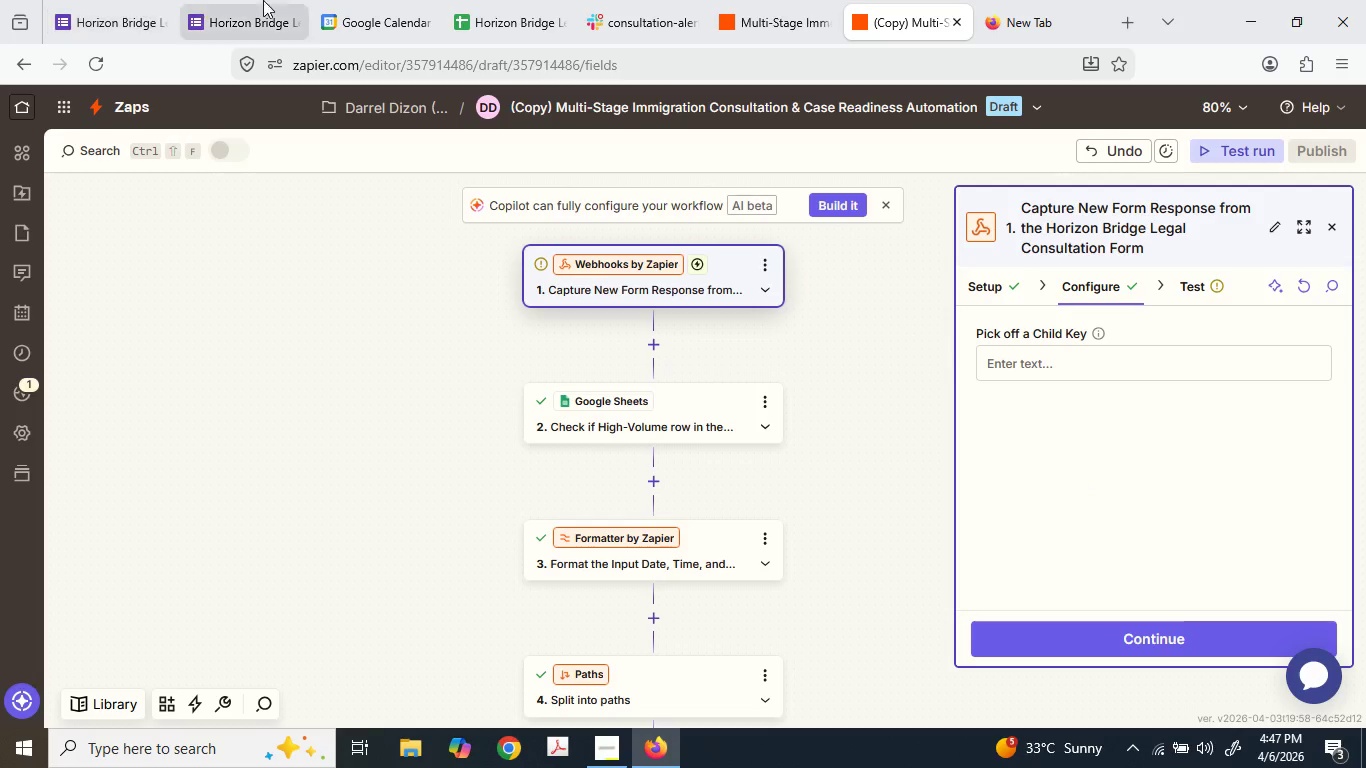 
left_click([1005, 519])
 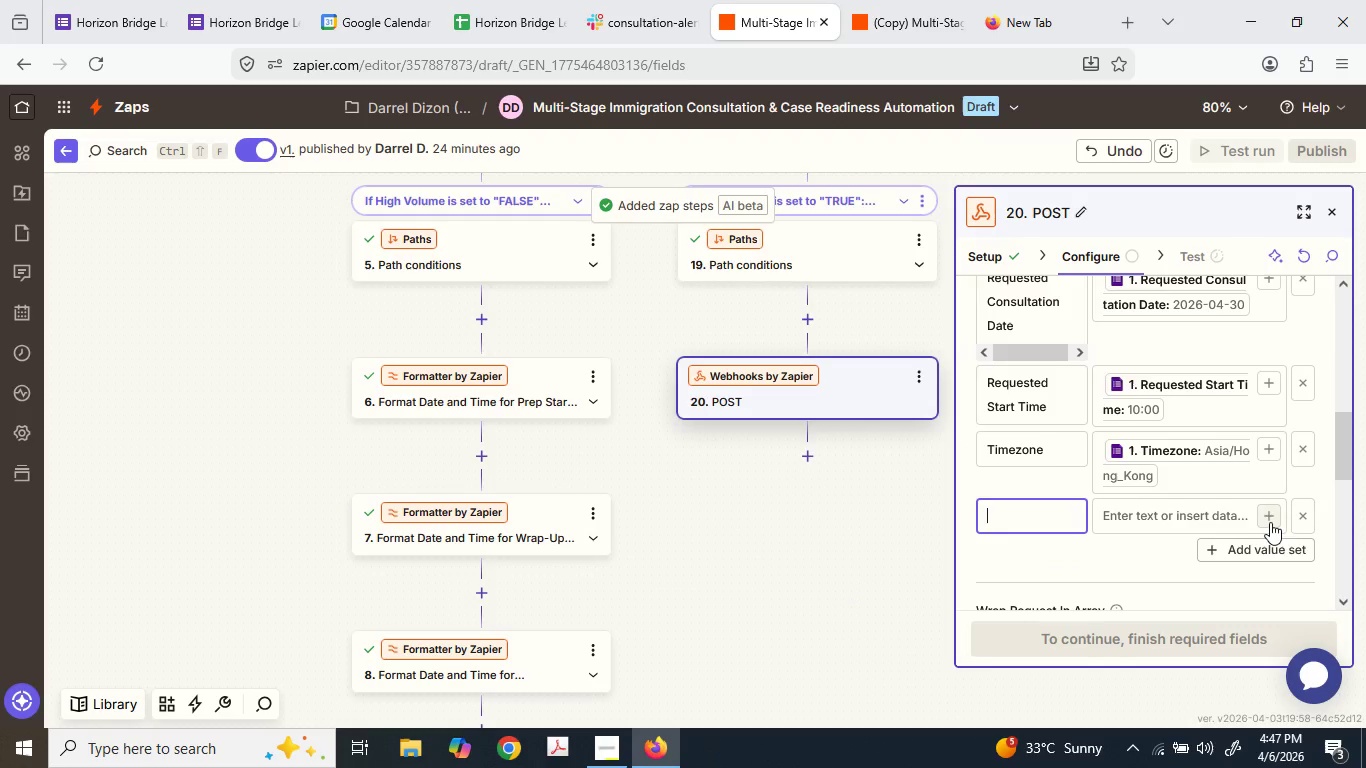 
scroll: coordinate [682, 350], scroll_direction: up, amount: 11.0
 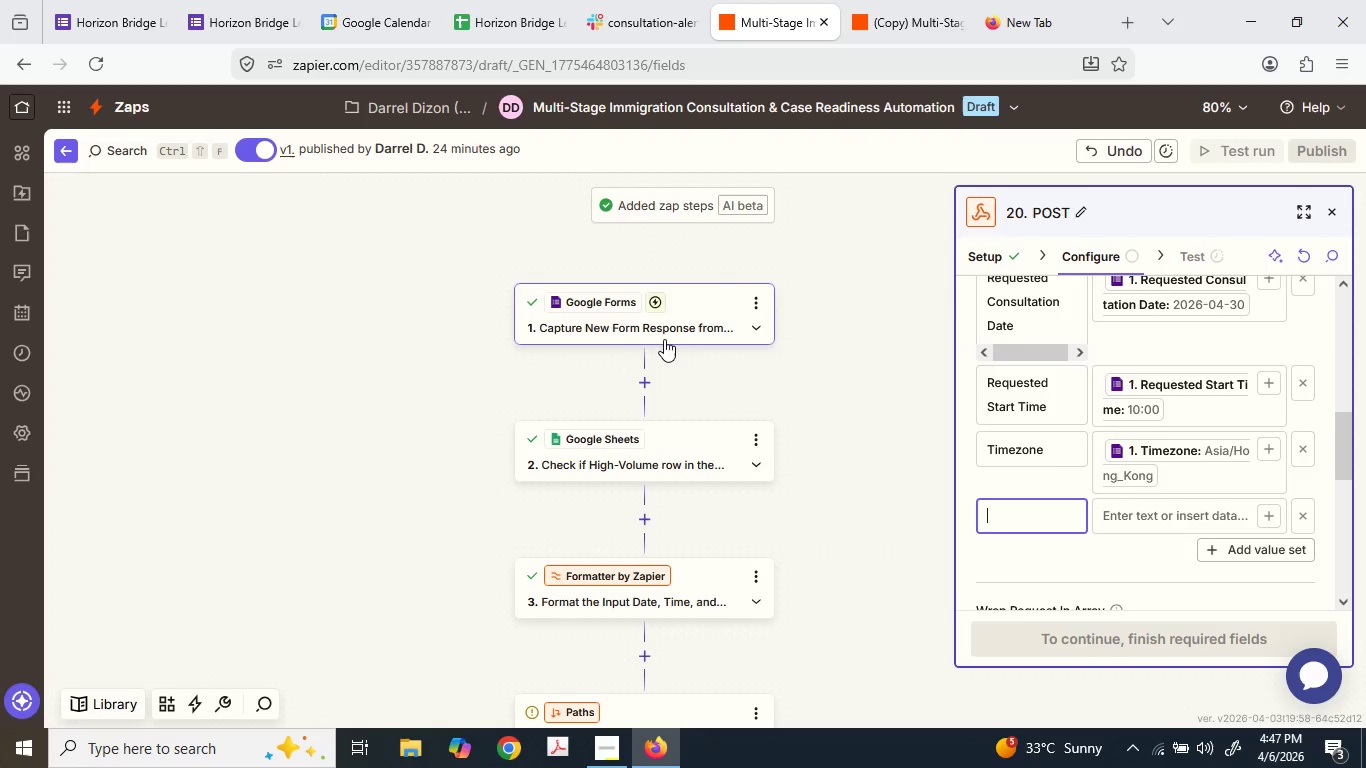 
scroll: coordinate [676, 338], scroll_direction: down, amount: 29.0
 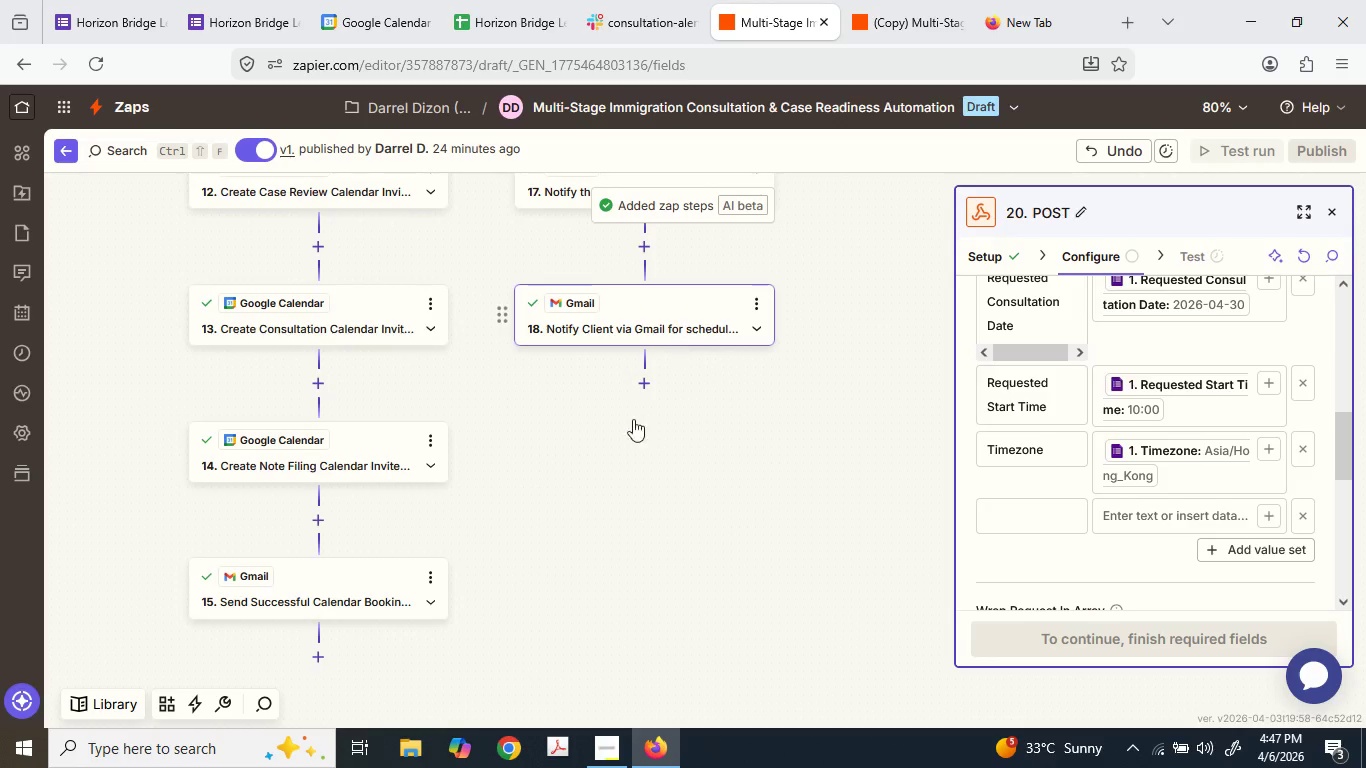 
scroll: coordinate [621, 421], scroll_direction: up, amount: 25.0
 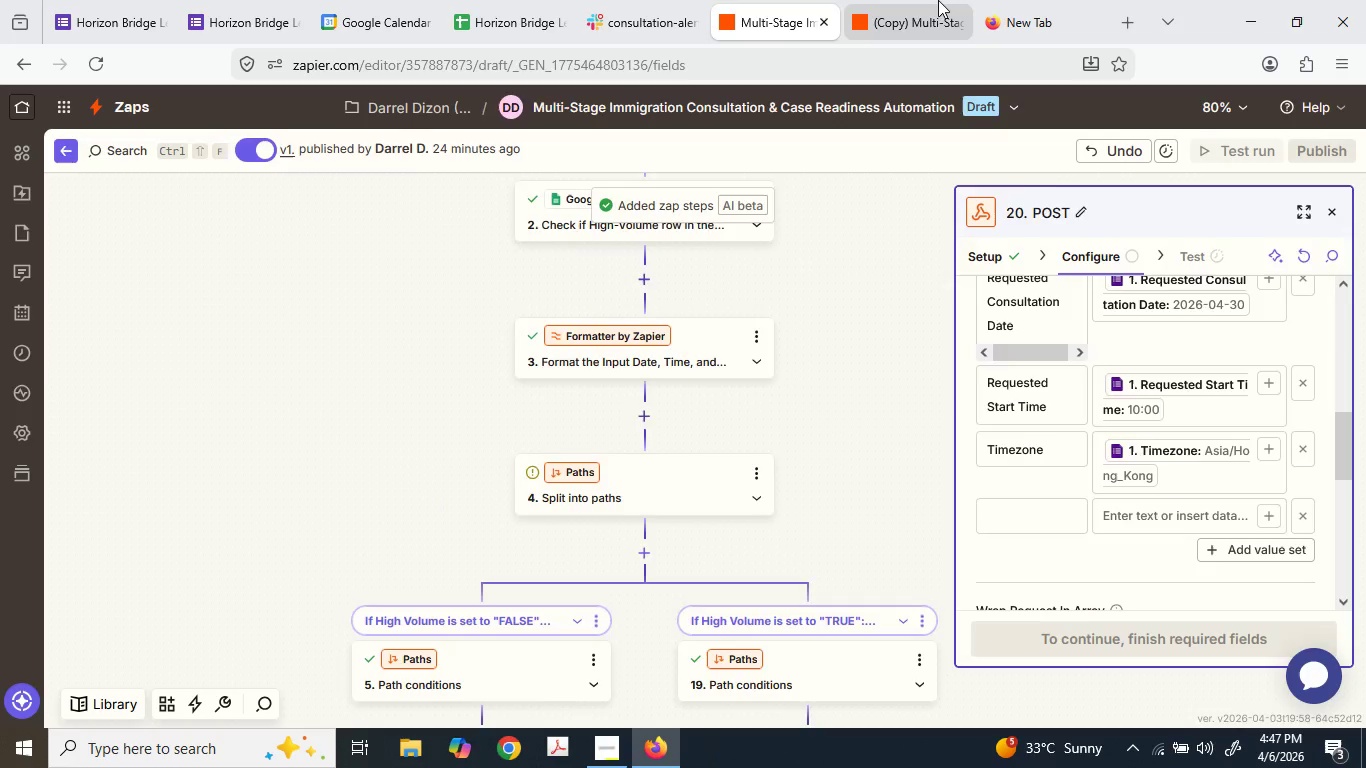 
left_click([938, 0])
 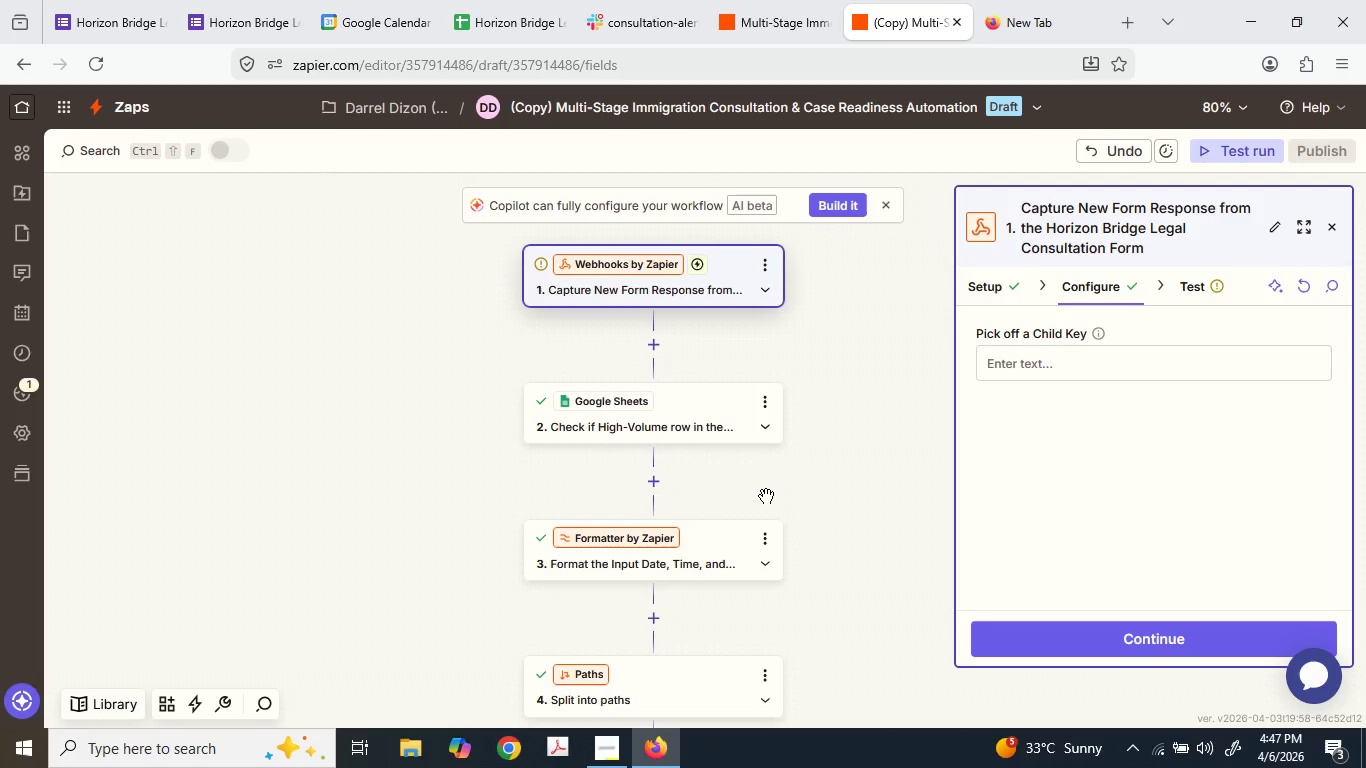 
scroll: coordinate [768, 495], scroll_direction: down, amount: 5.0
 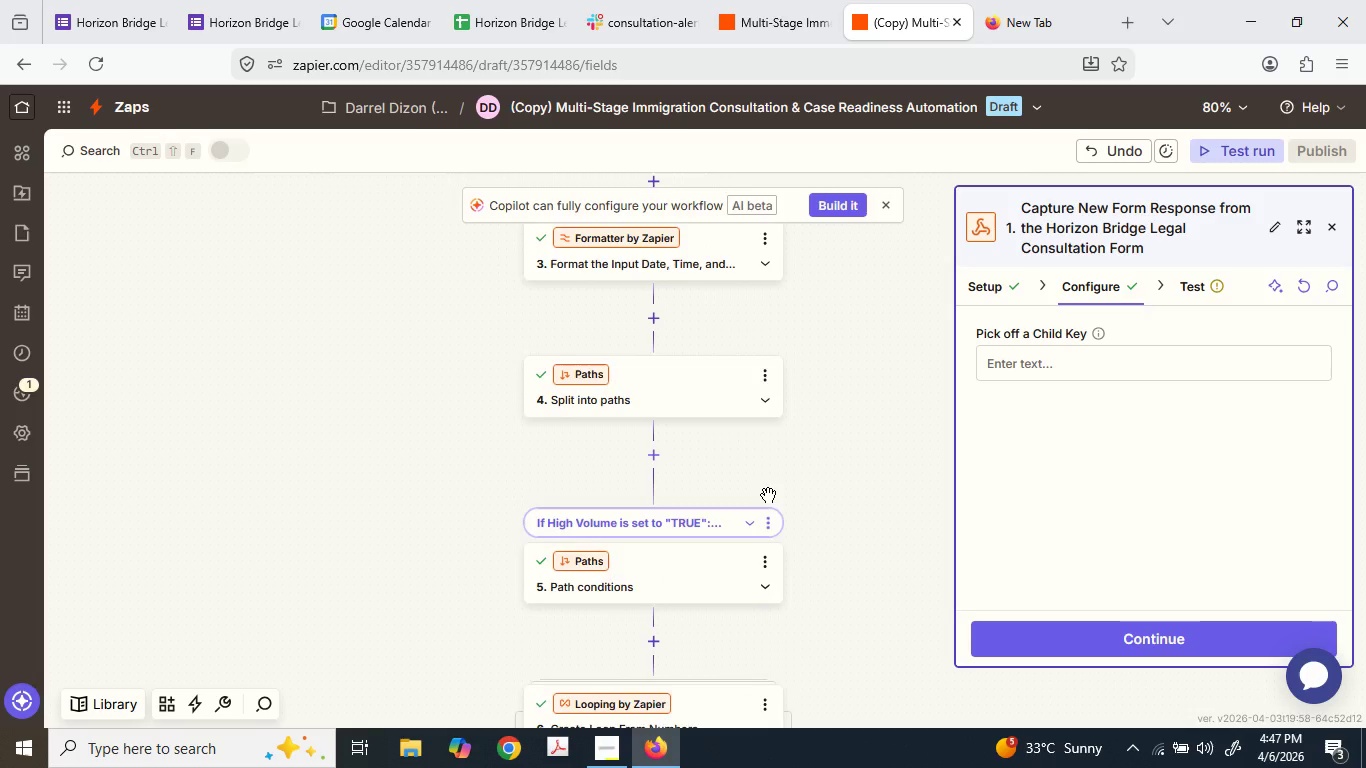 
scroll: coordinate [744, 475], scroll_direction: up, amount: 11.0
 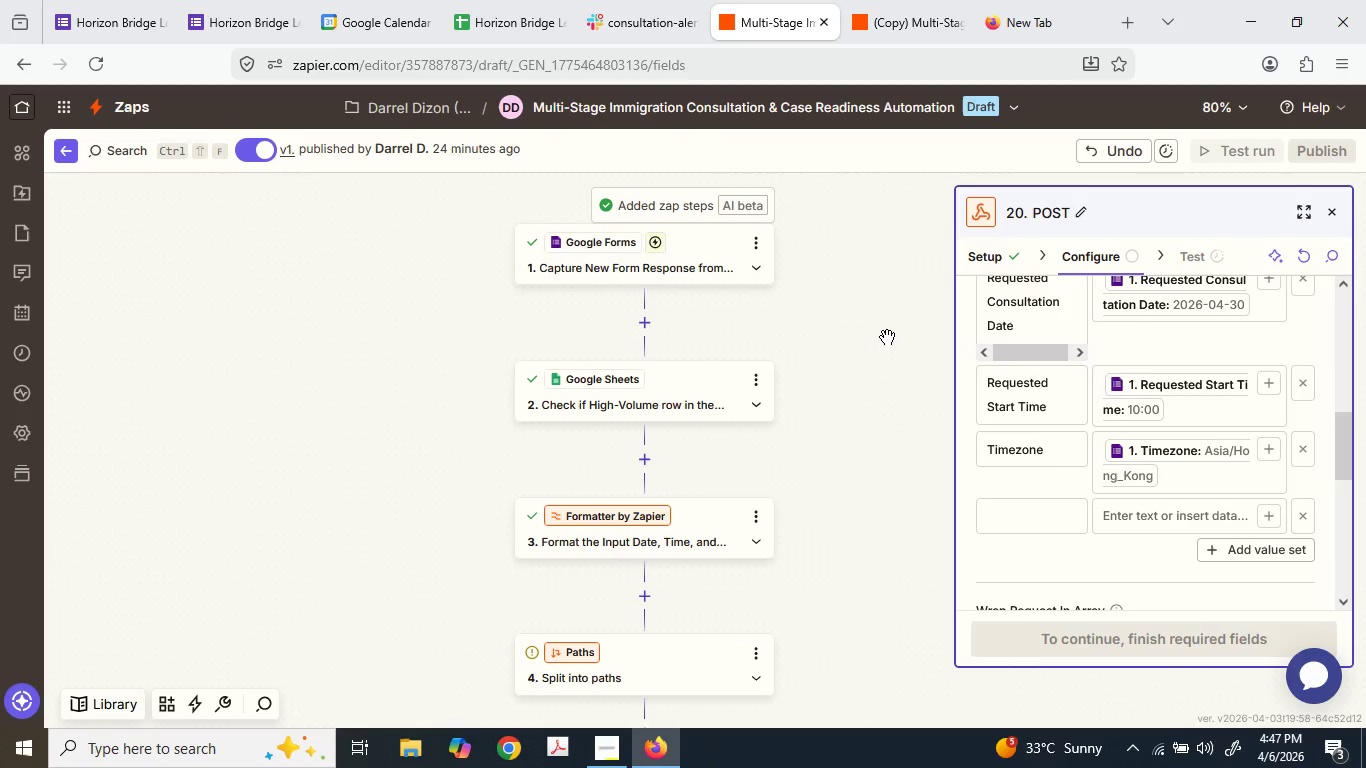 
scroll: coordinate [820, 572], scroll_direction: down, amount: 4.0
 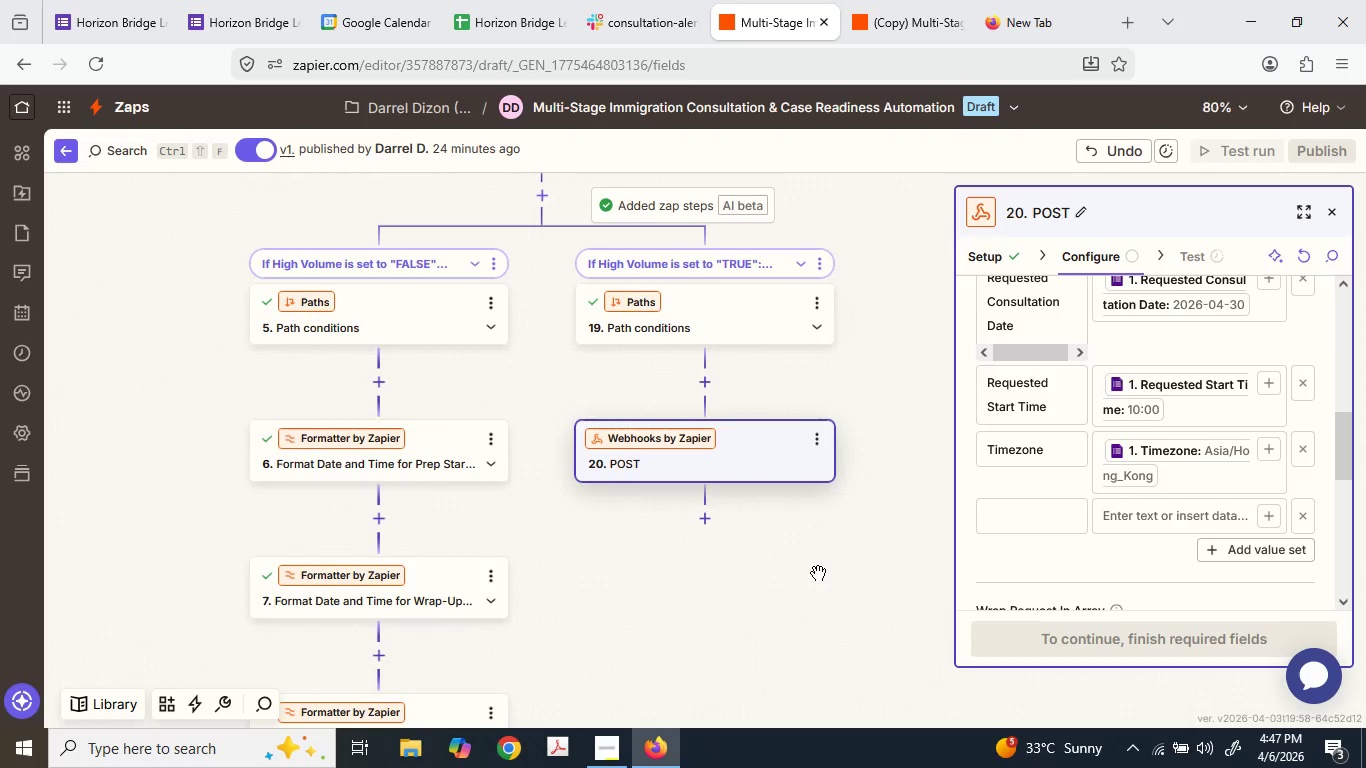 
scroll: coordinate [818, 573], scroll_direction: up, amount: 4.0
 